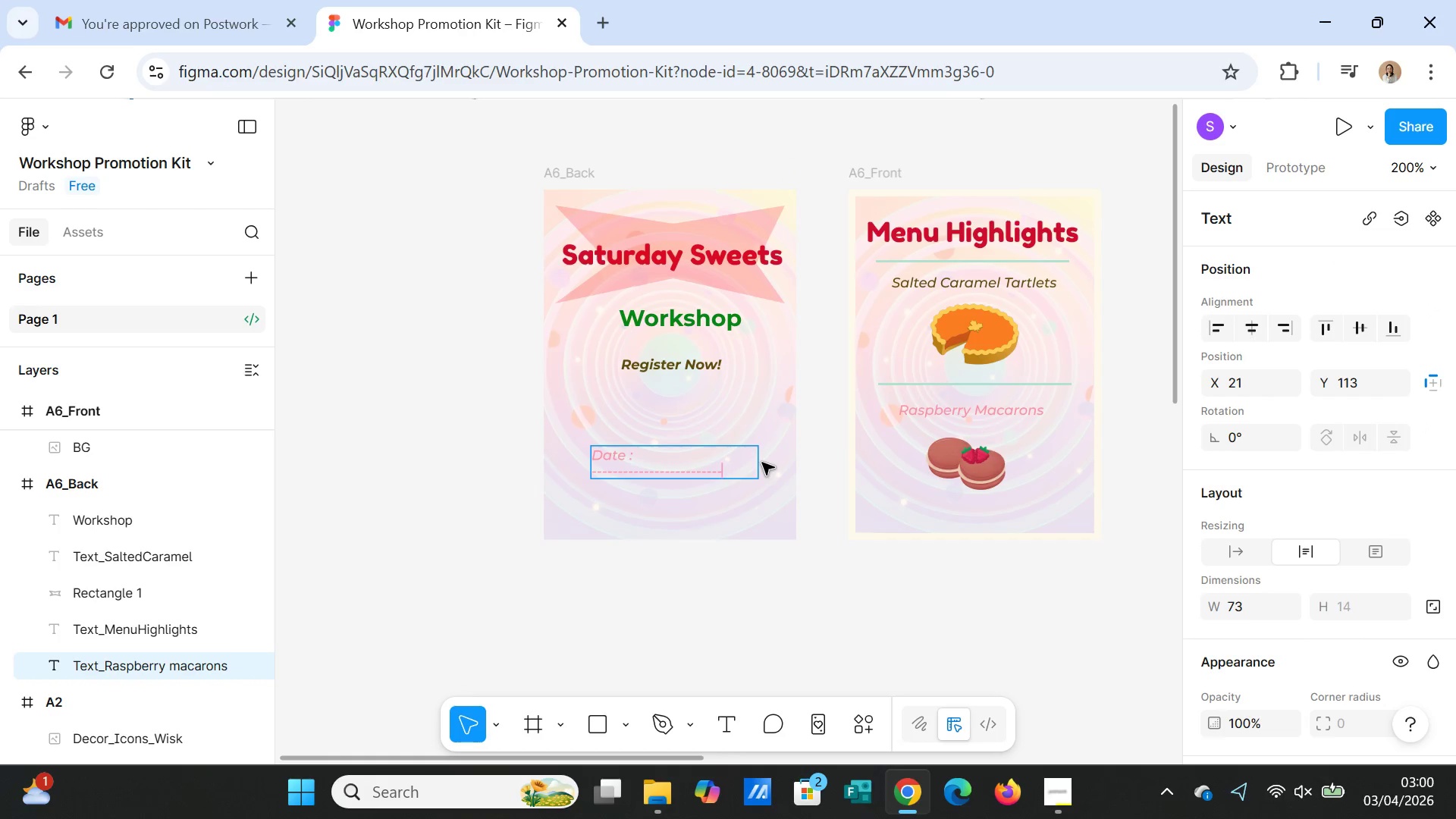 
key(Backspace)
 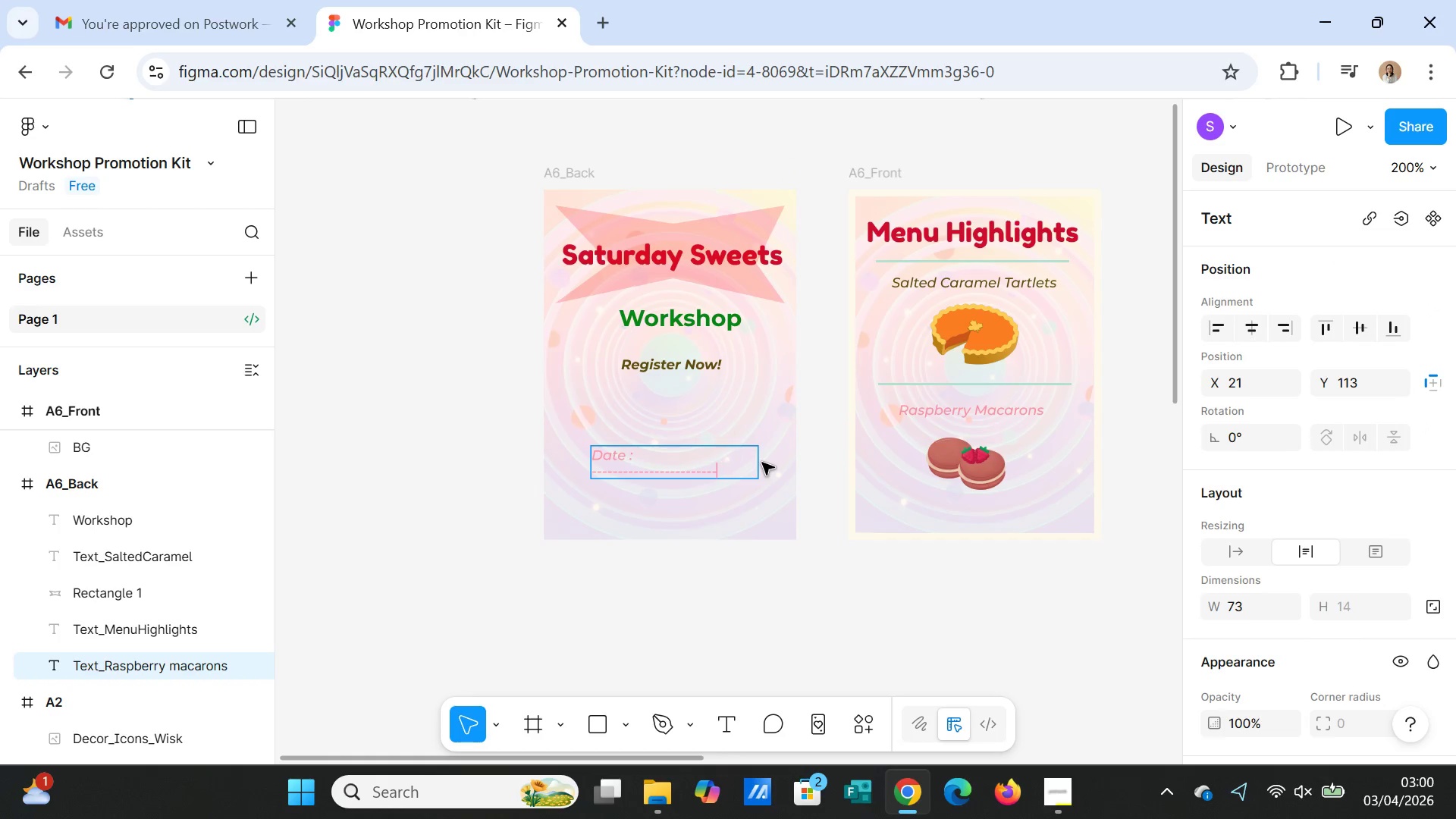 
key(Backspace)
 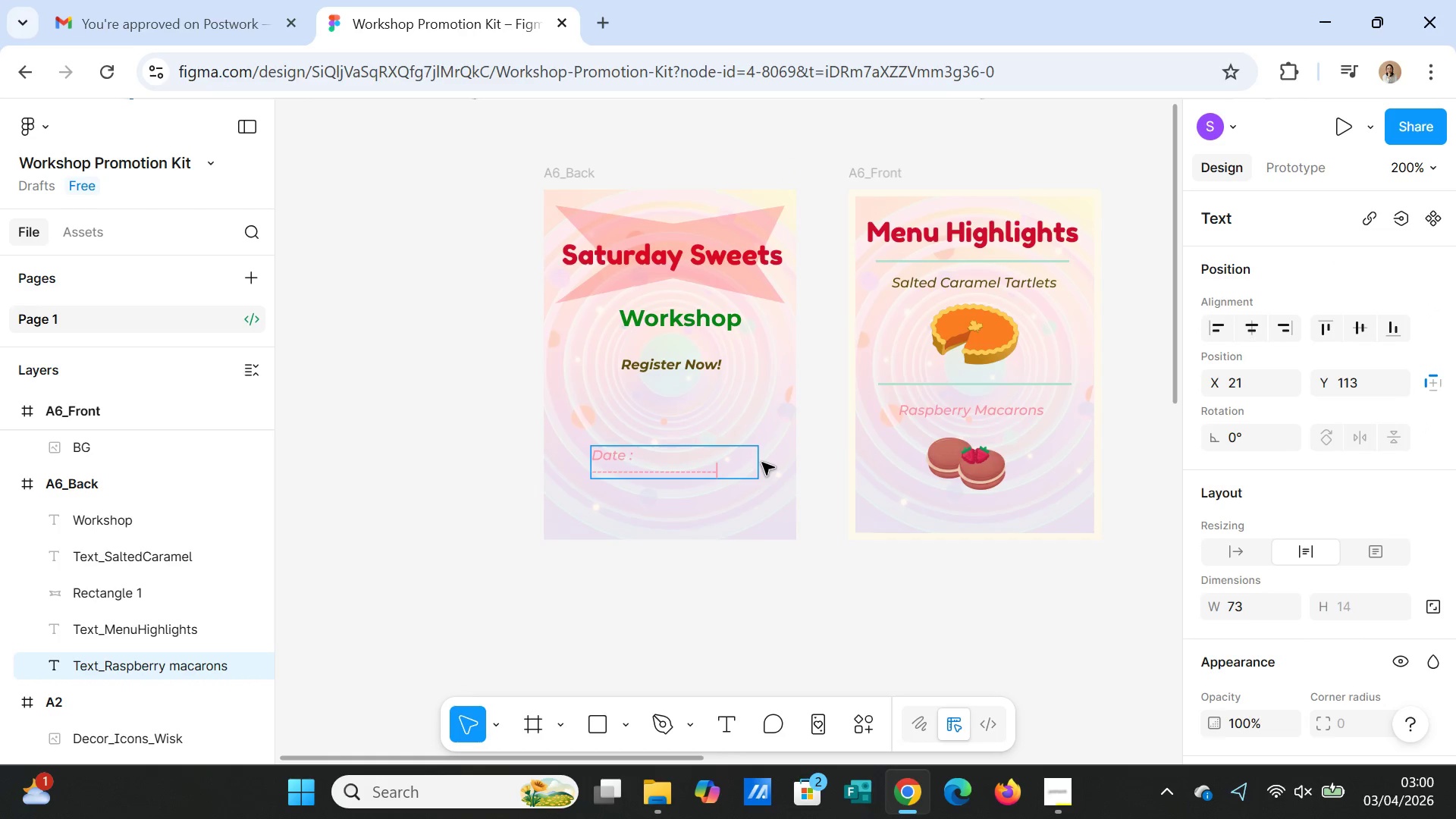 
key(Backspace)
 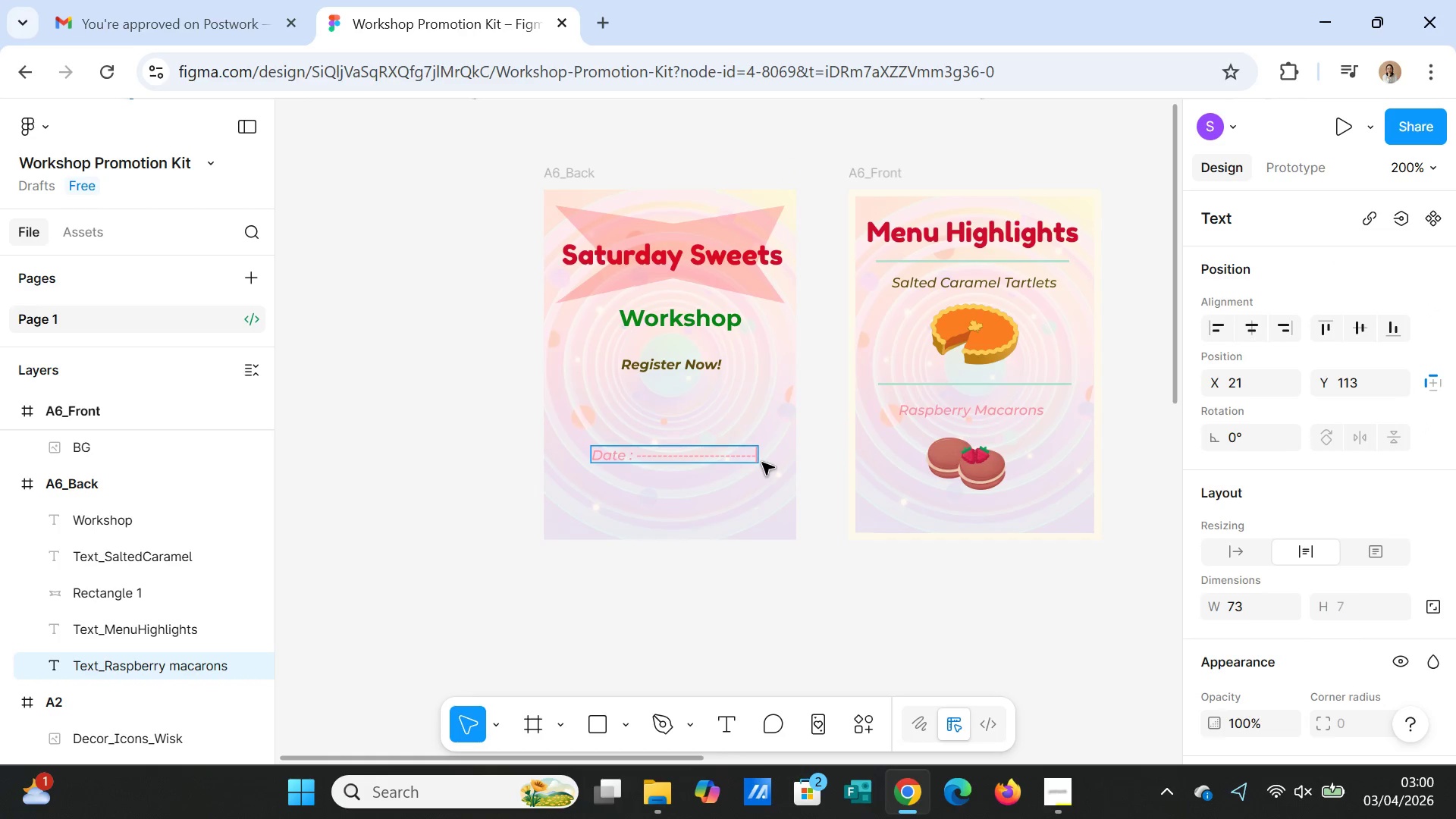 
key(Backspace)
 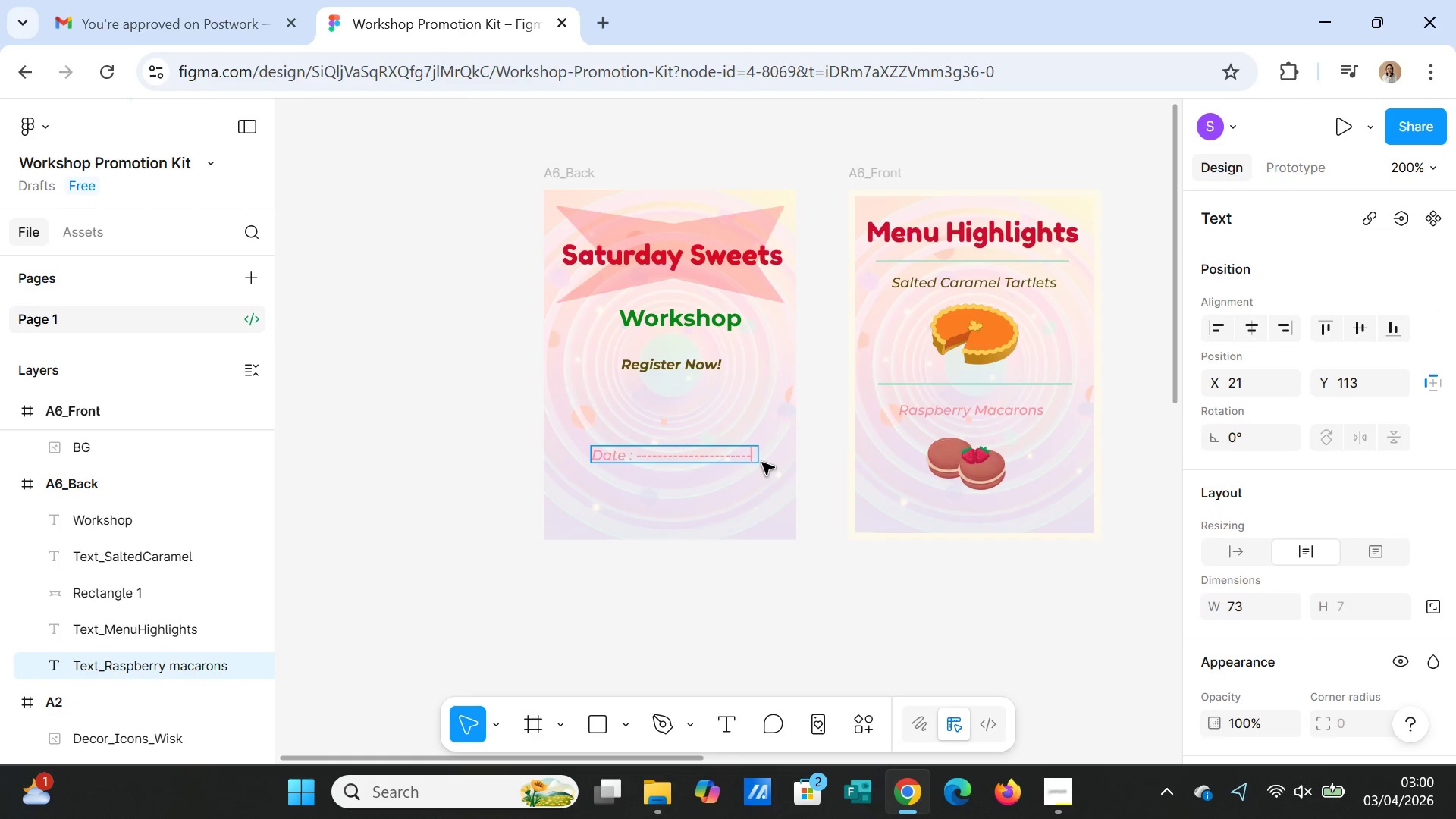 
key(Backspace)
 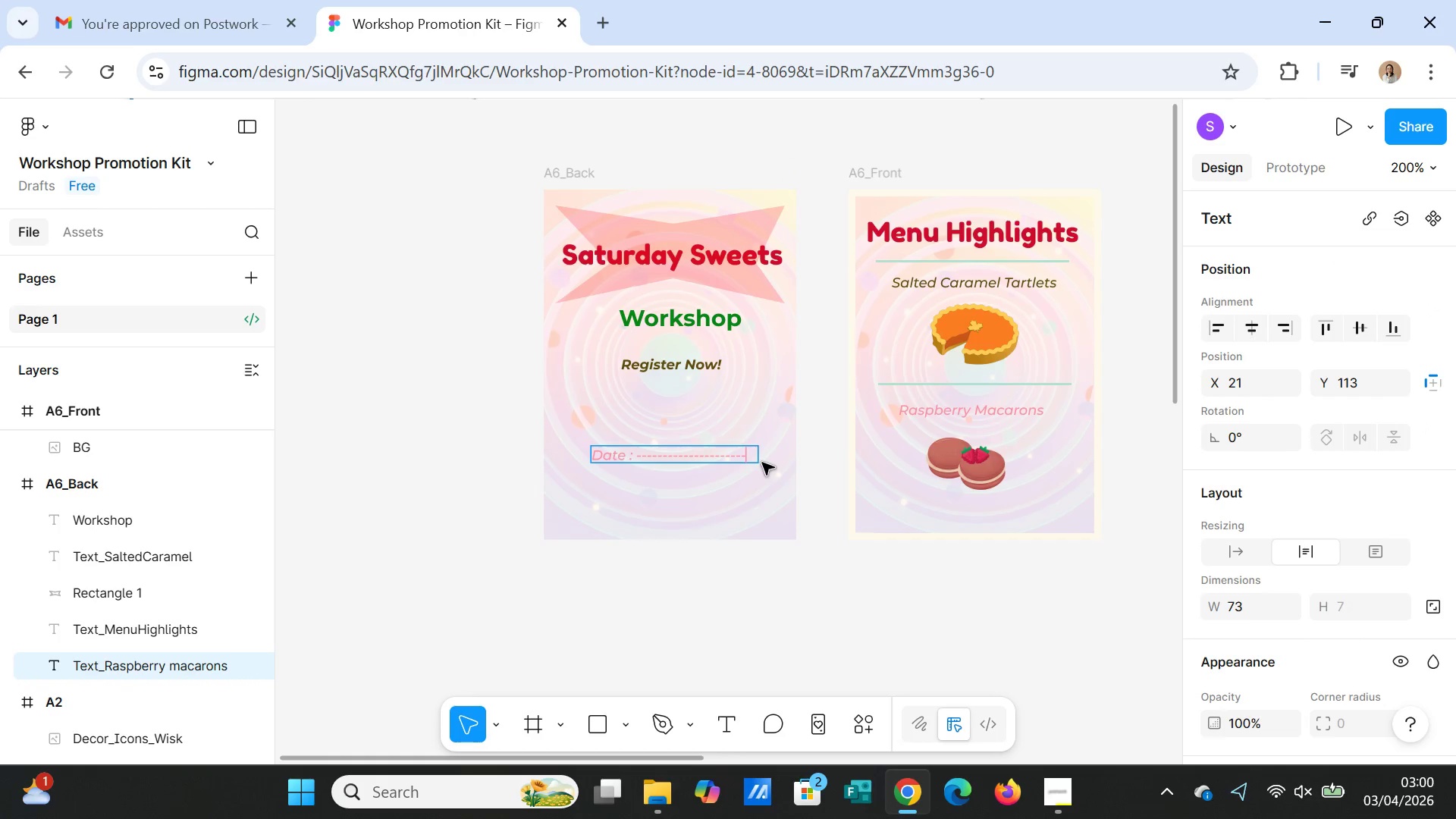 
key(Backspace)
 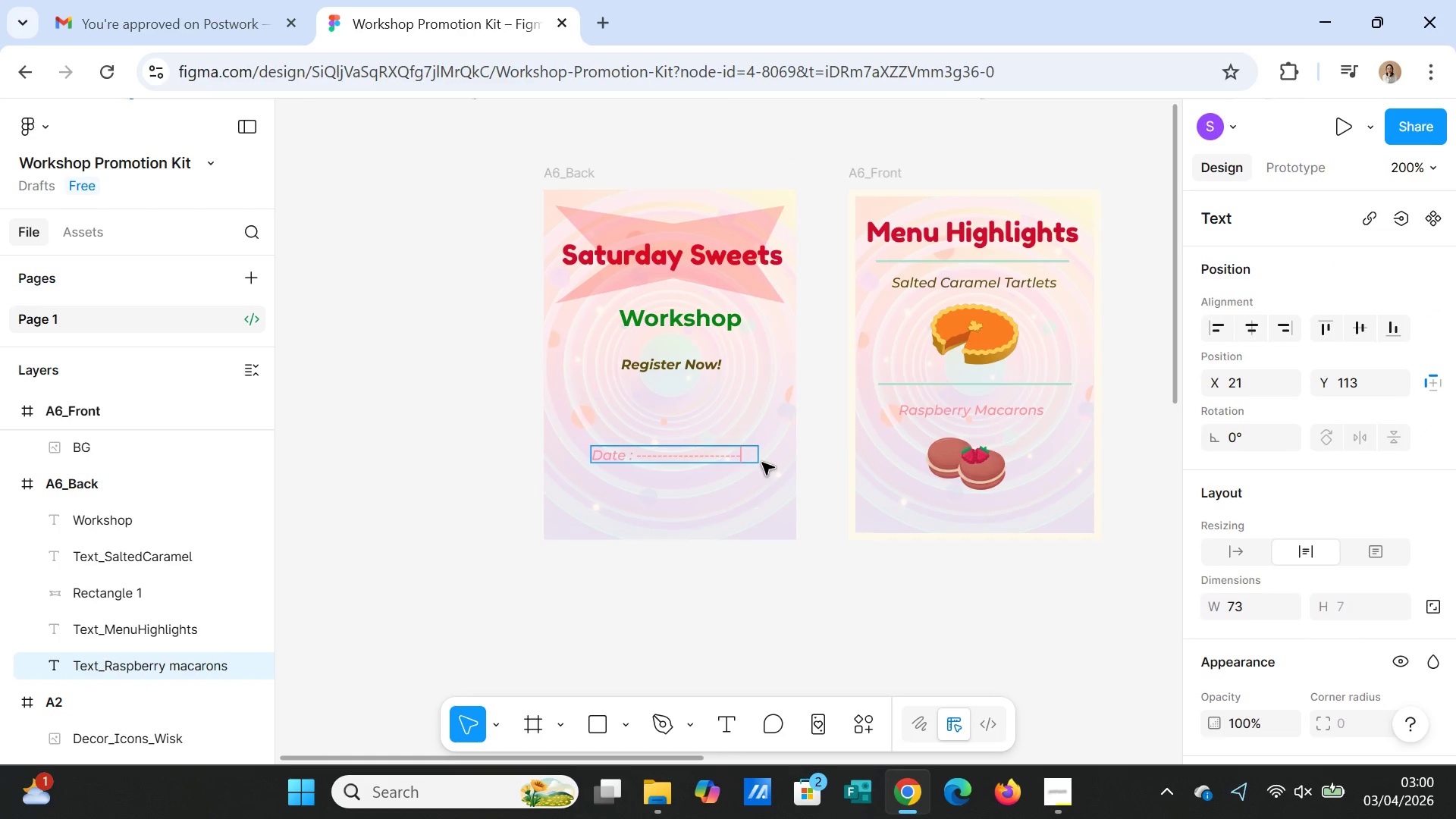 
key(Backspace)
 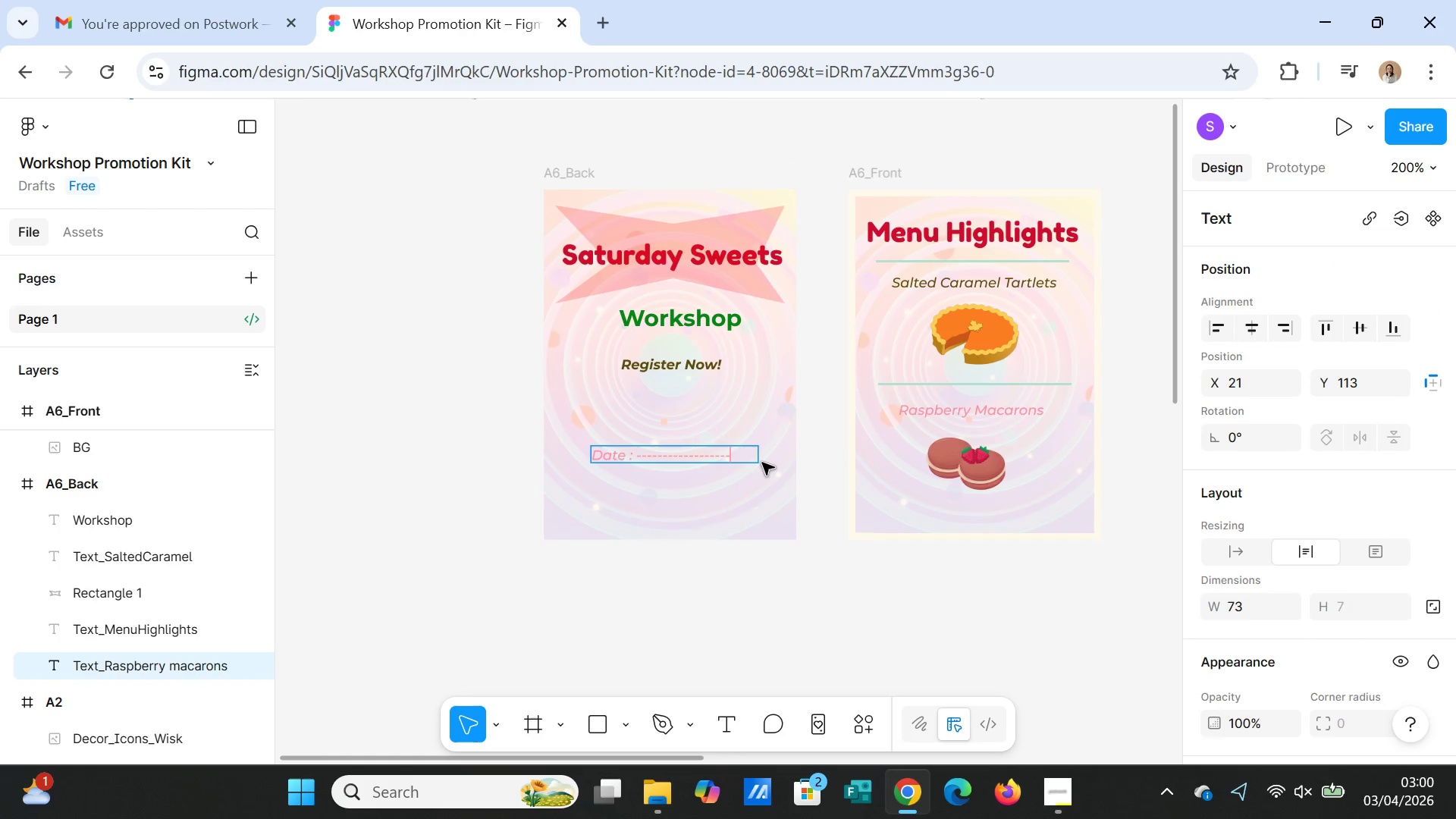 
key(Backspace)
 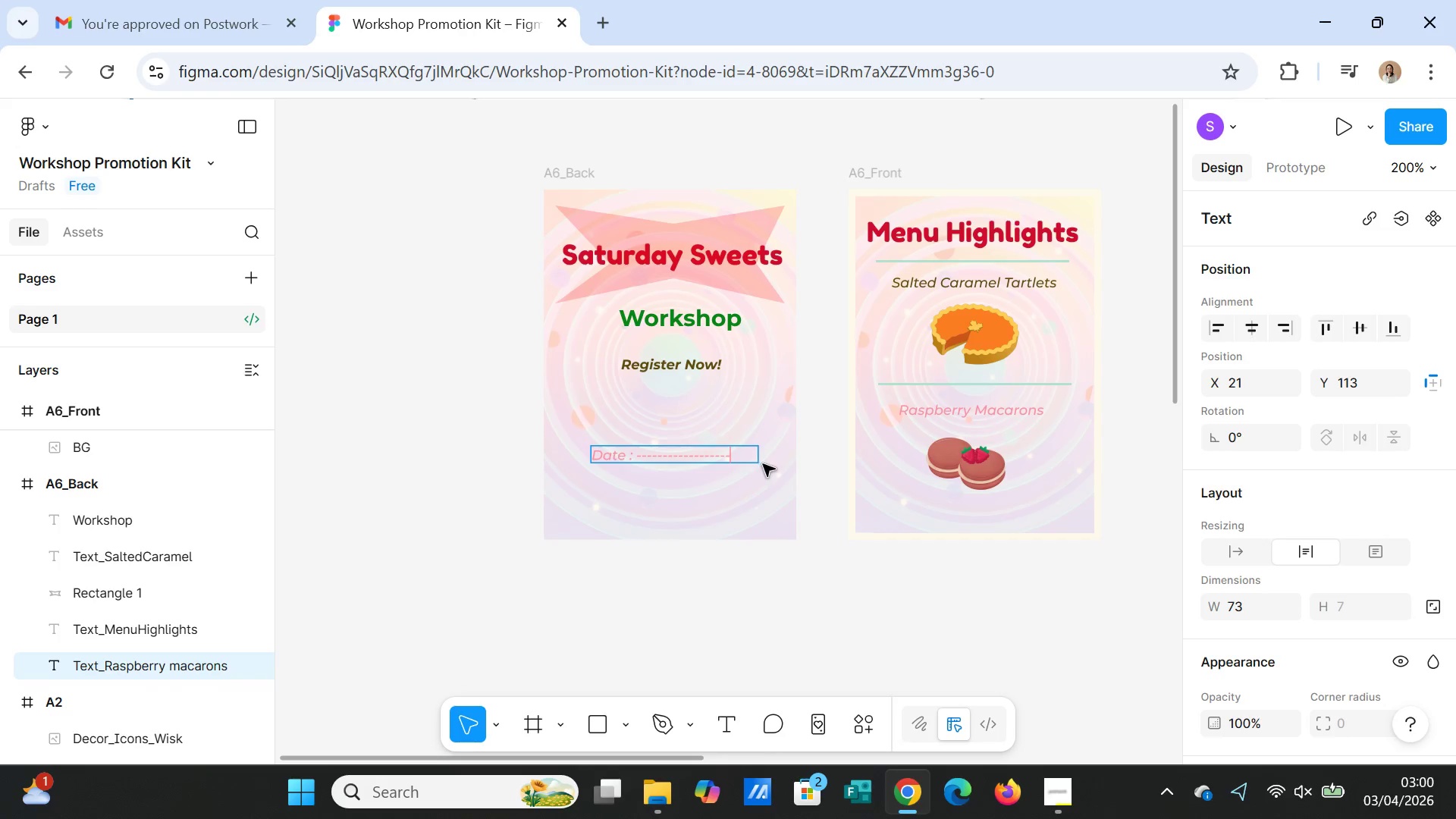 
left_click([768, 505])
 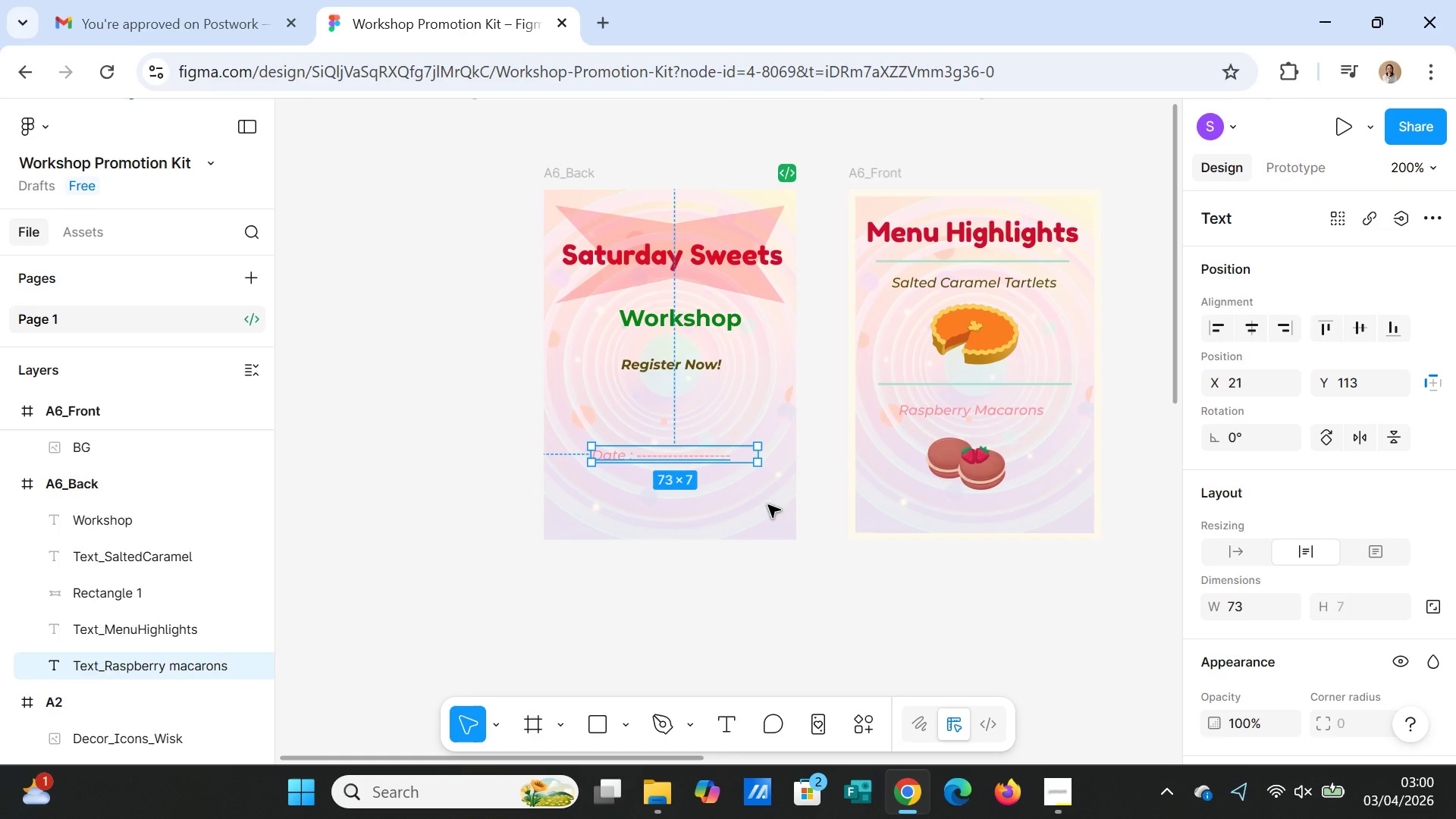 
left_click([768, 505])
 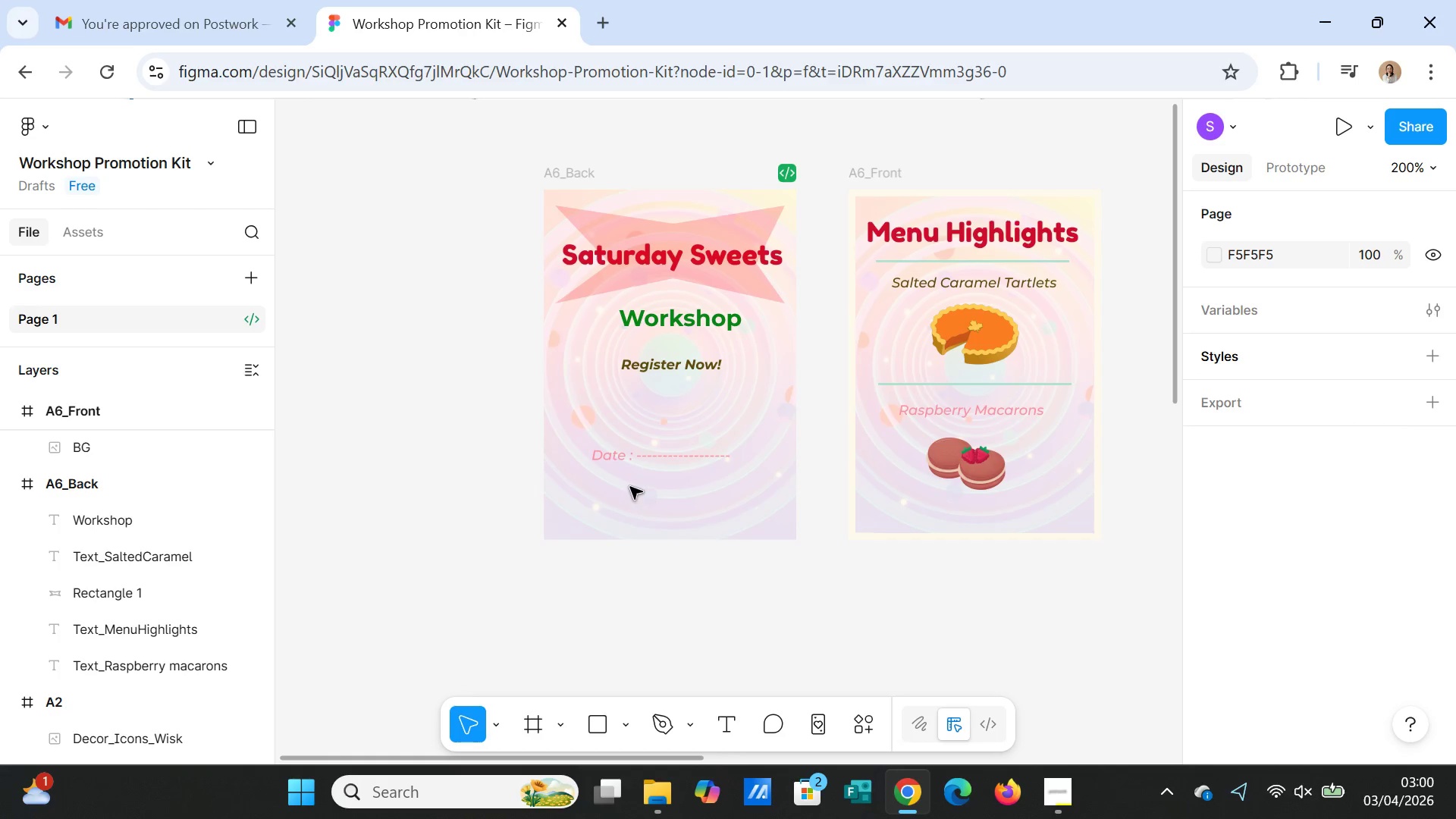 
left_click([623, 447])
 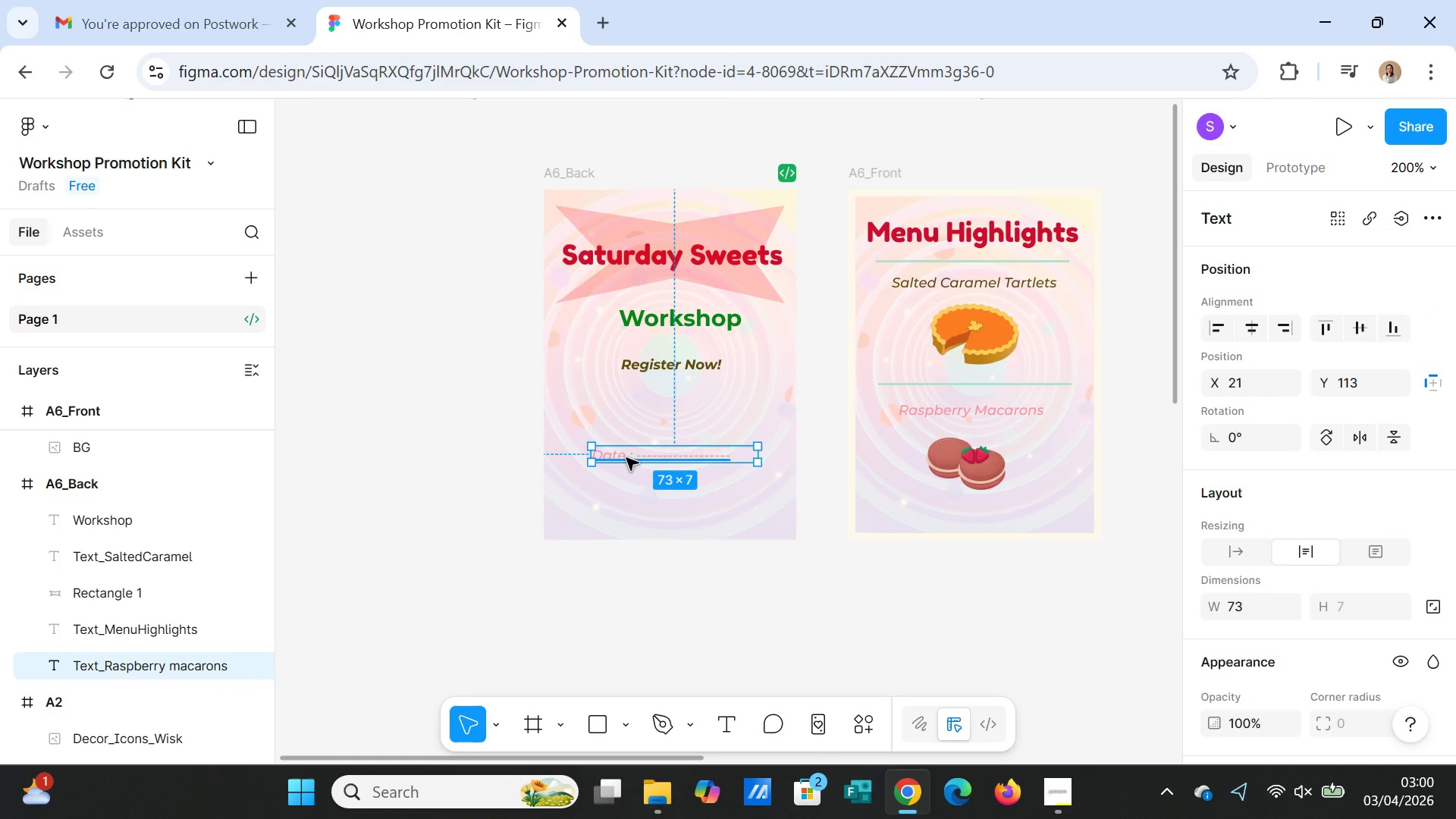 
left_click([626, 458])
 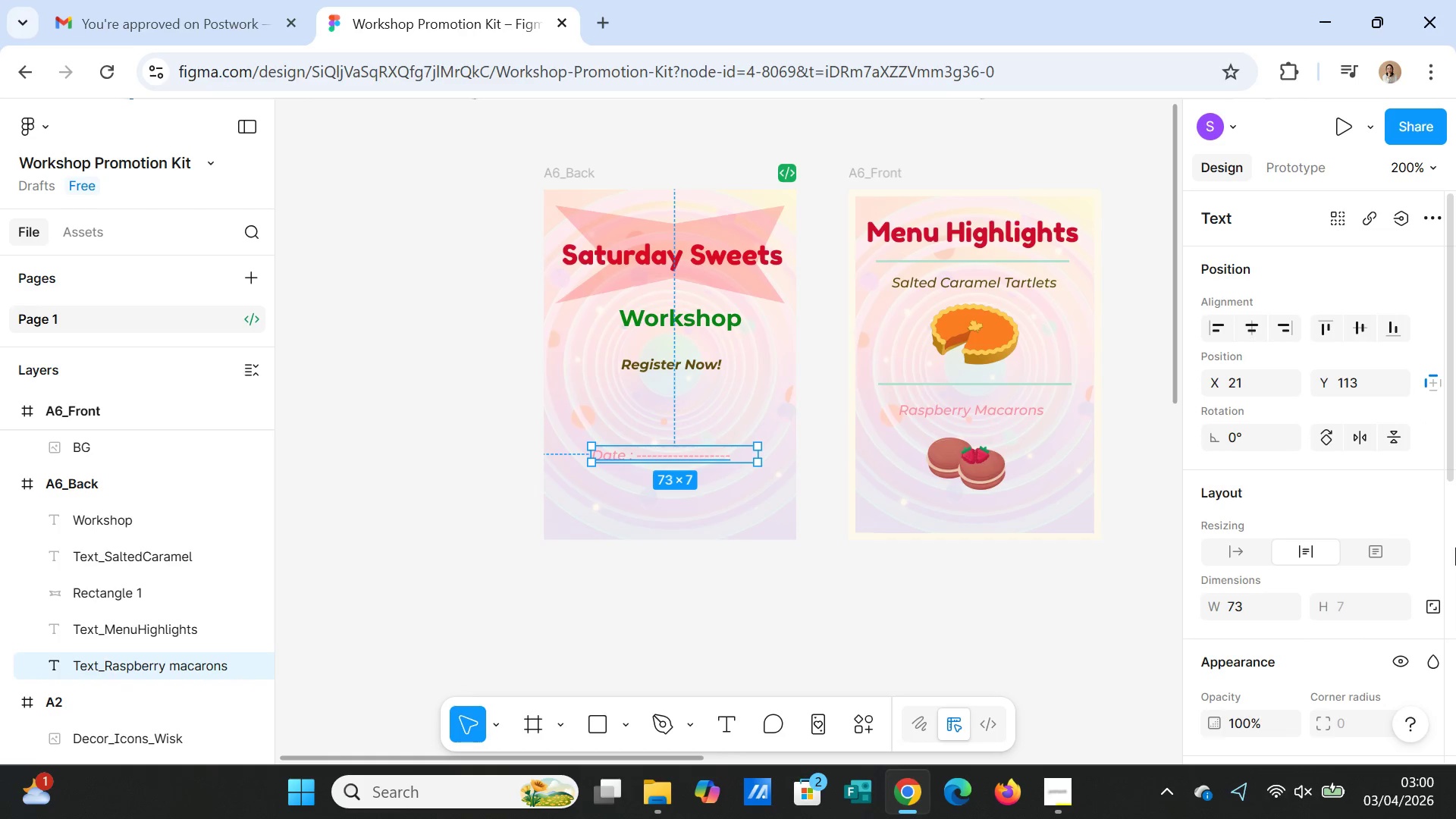 
scroll: coordinate [1439, 553], scroll_direction: down, amount: 3.0
 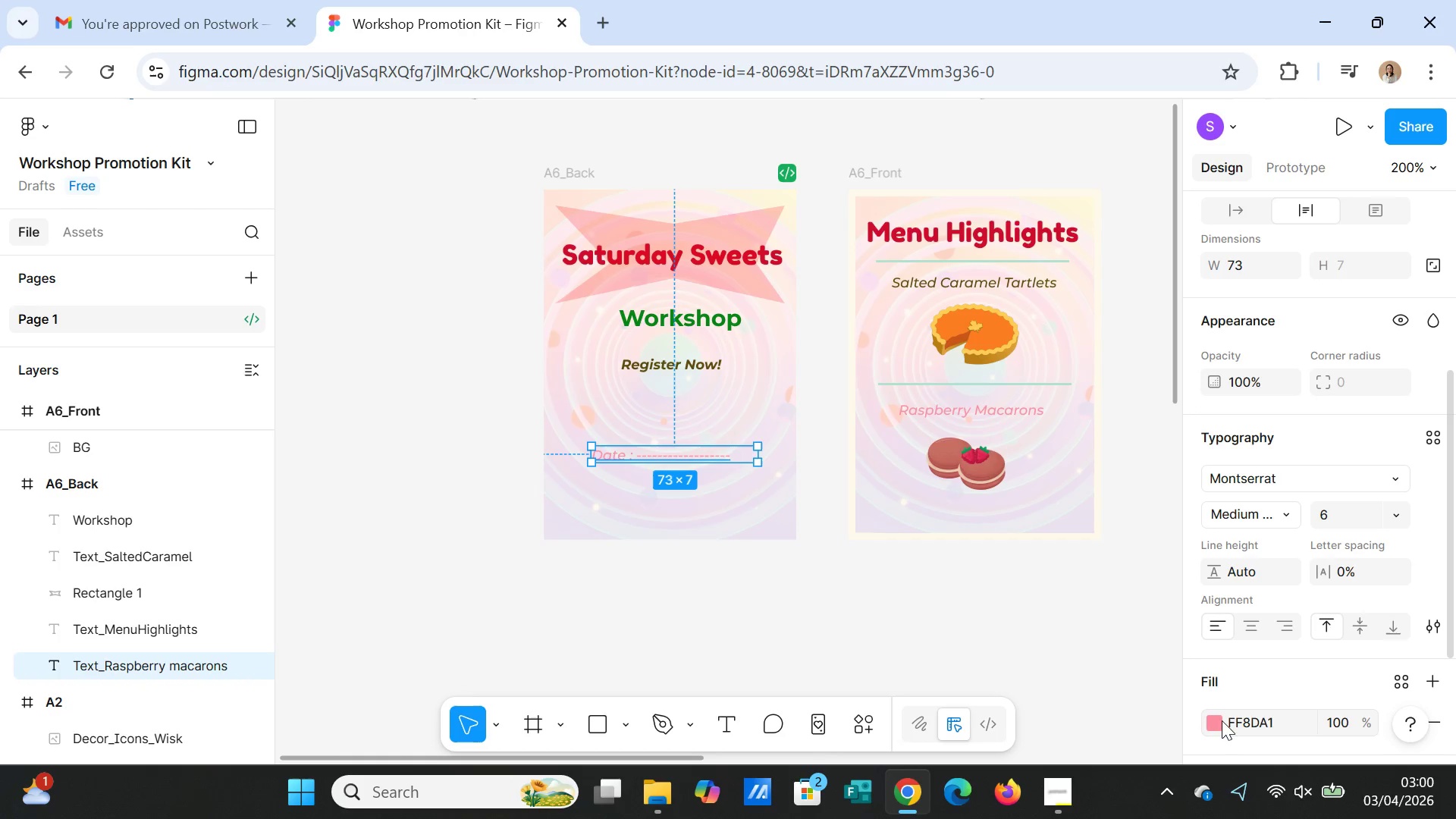 
left_click([1218, 723])
 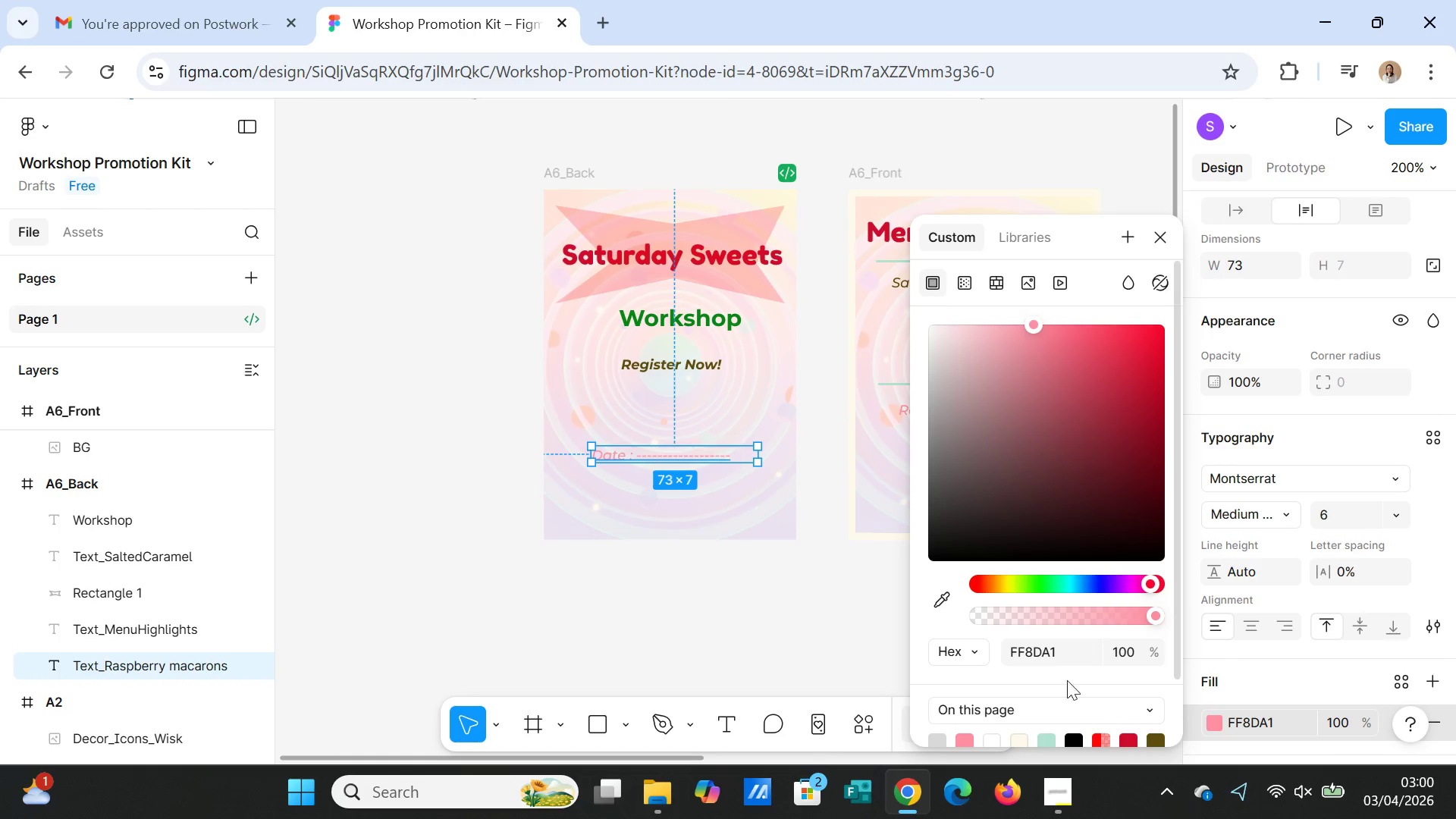 
scroll: coordinate [1054, 671], scroll_direction: down, amount: 2.0
 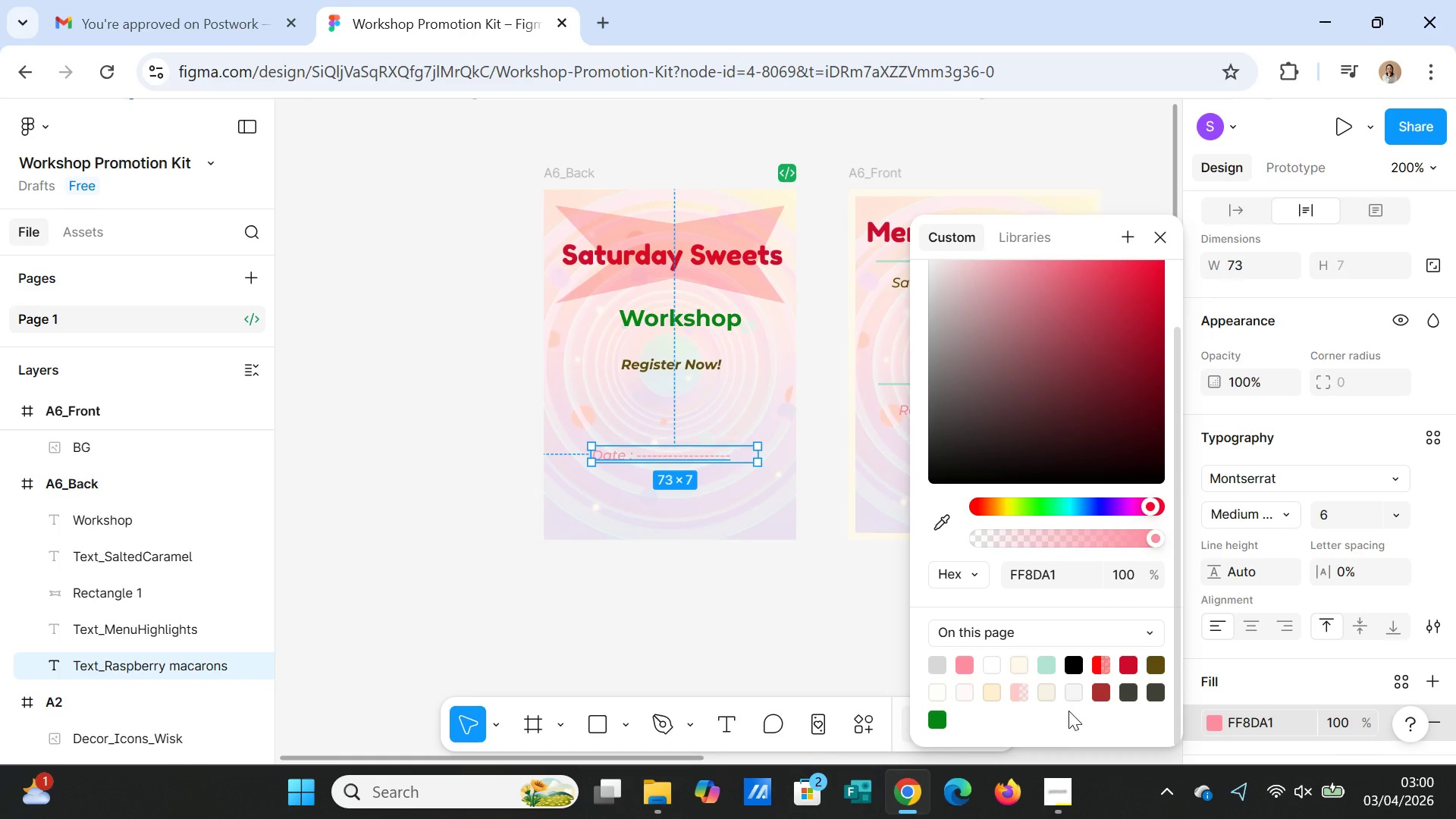 
left_click([1072, 697])
 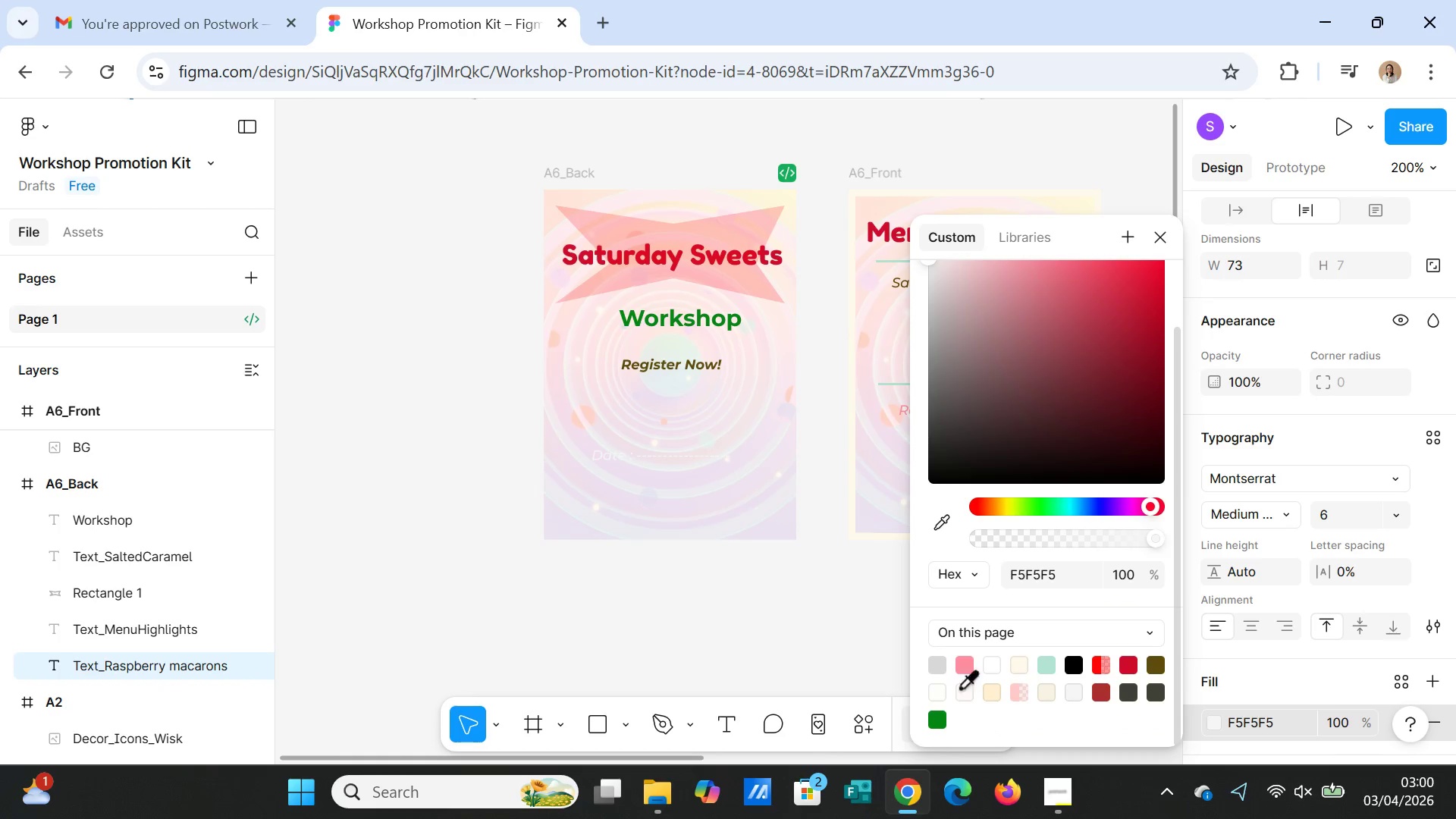 
left_click([937, 666])
 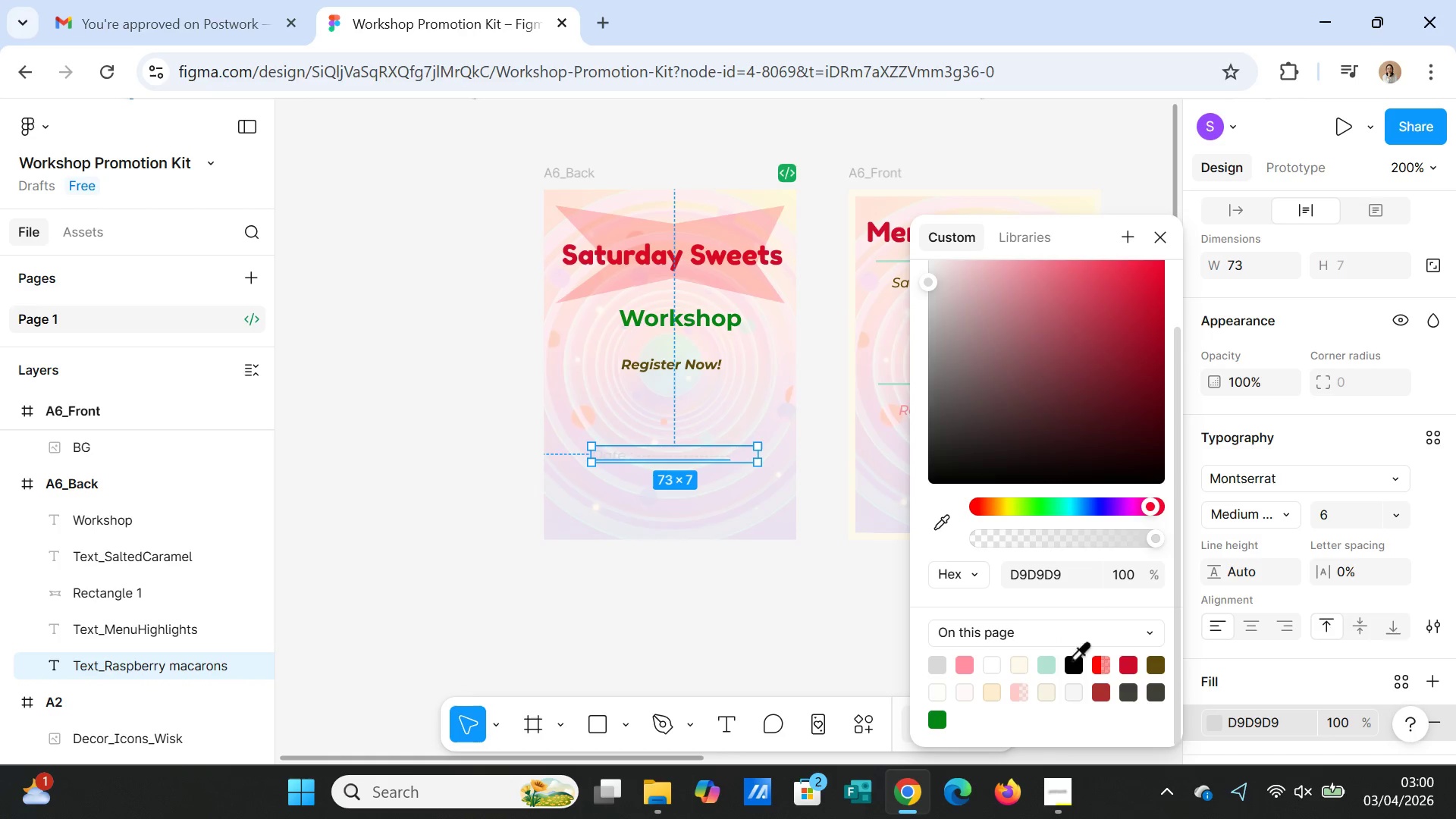 
left_click([1070, 662])
 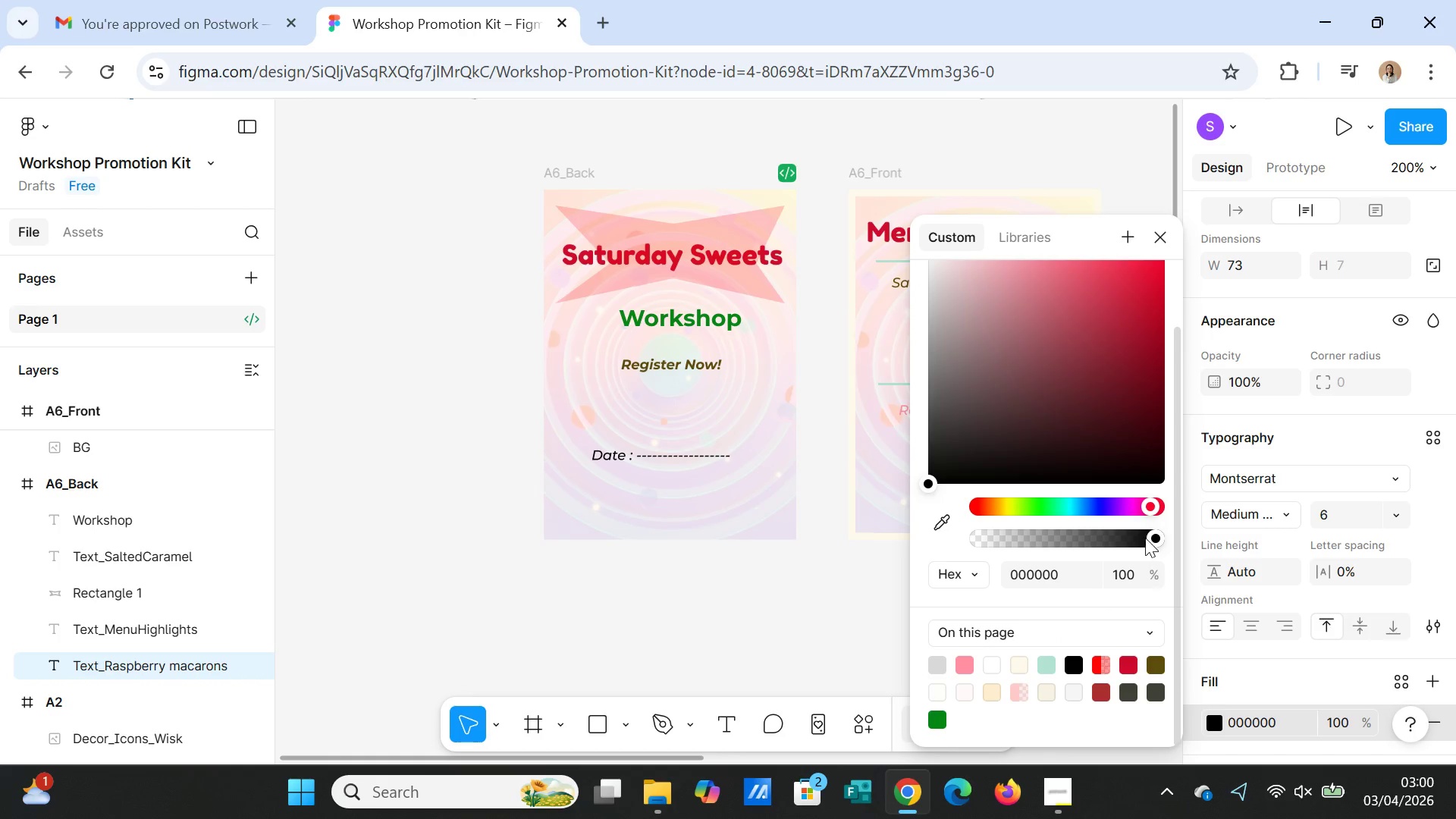 
left_click_drag(start_coordinate=[1152, 537], to_coordinate=[1101, 536])
 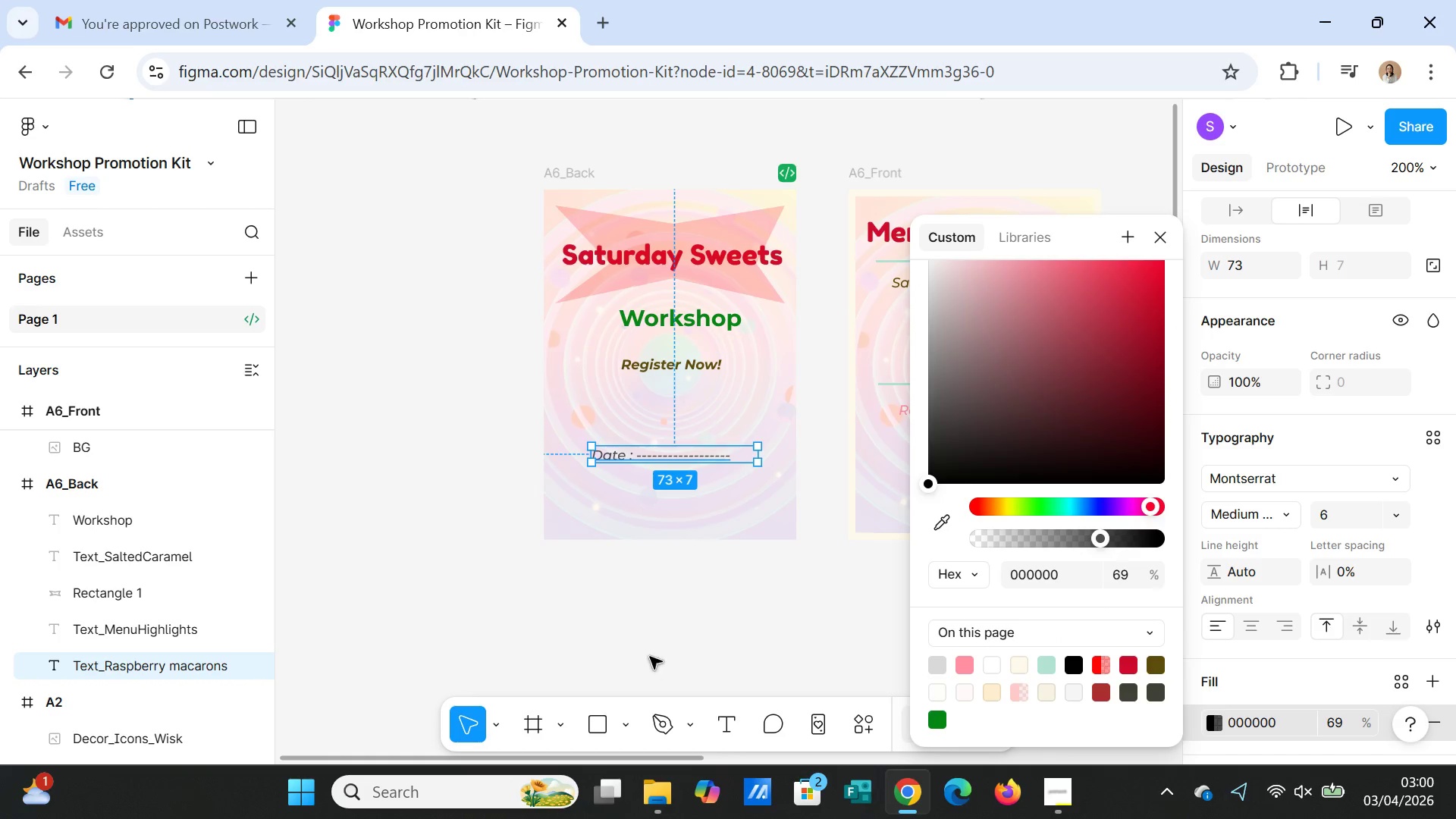 
left_click([648, 653])
 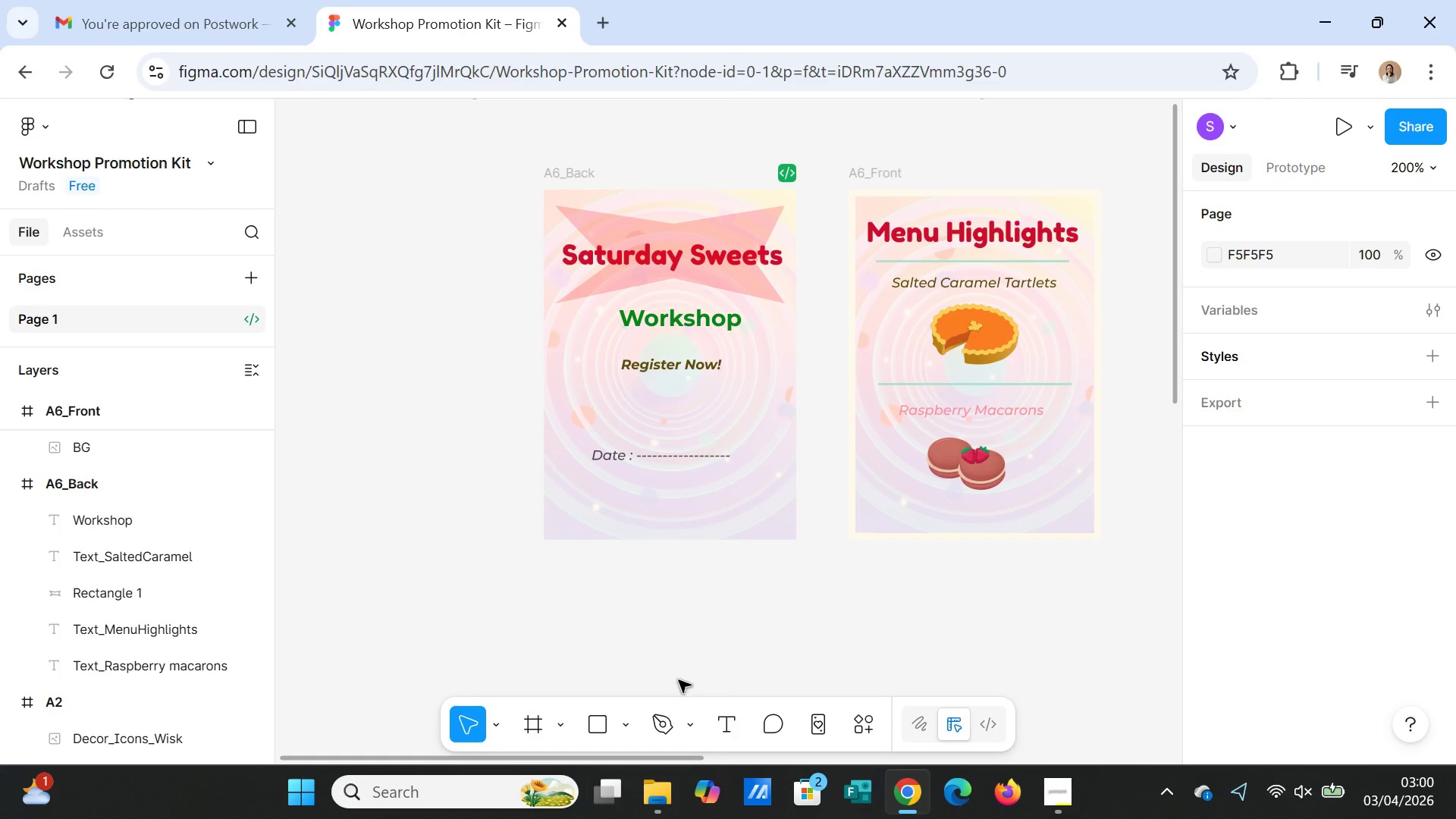 
left_click([606, 465])
 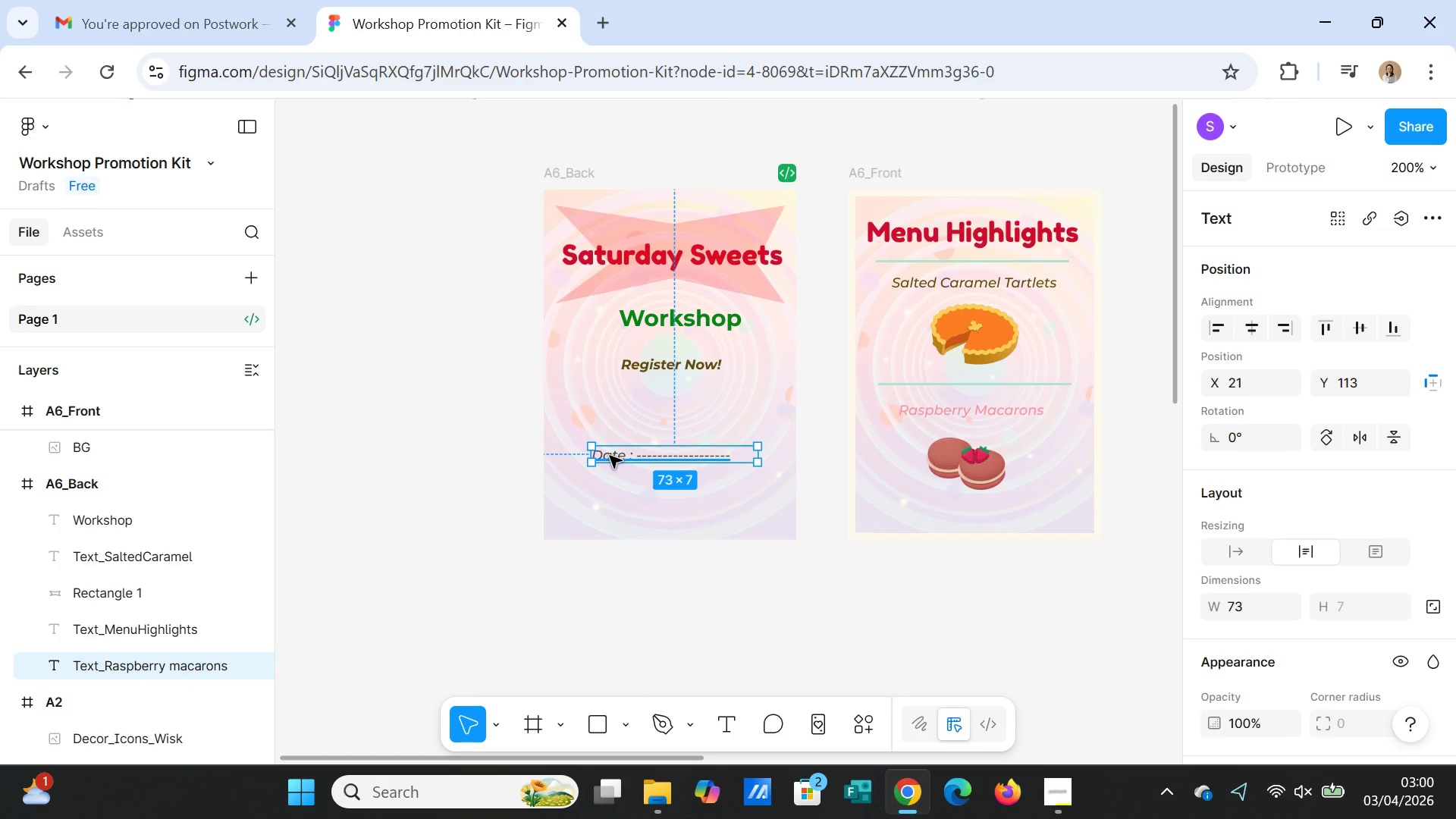 
left_click_drag(start_coordinate=[610, 456], to_coordinate=[617, 409])
 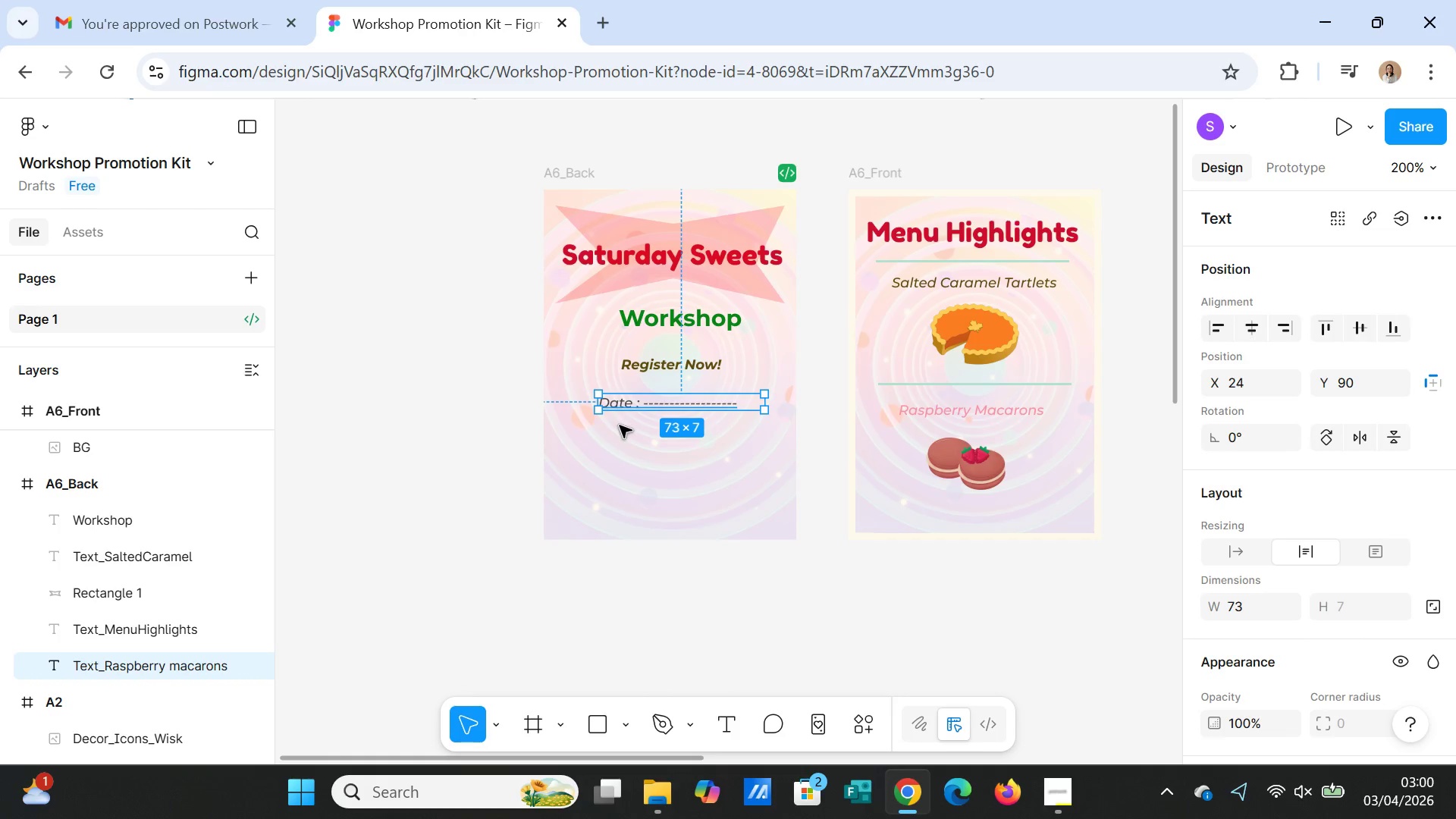 
key(Control+D)
 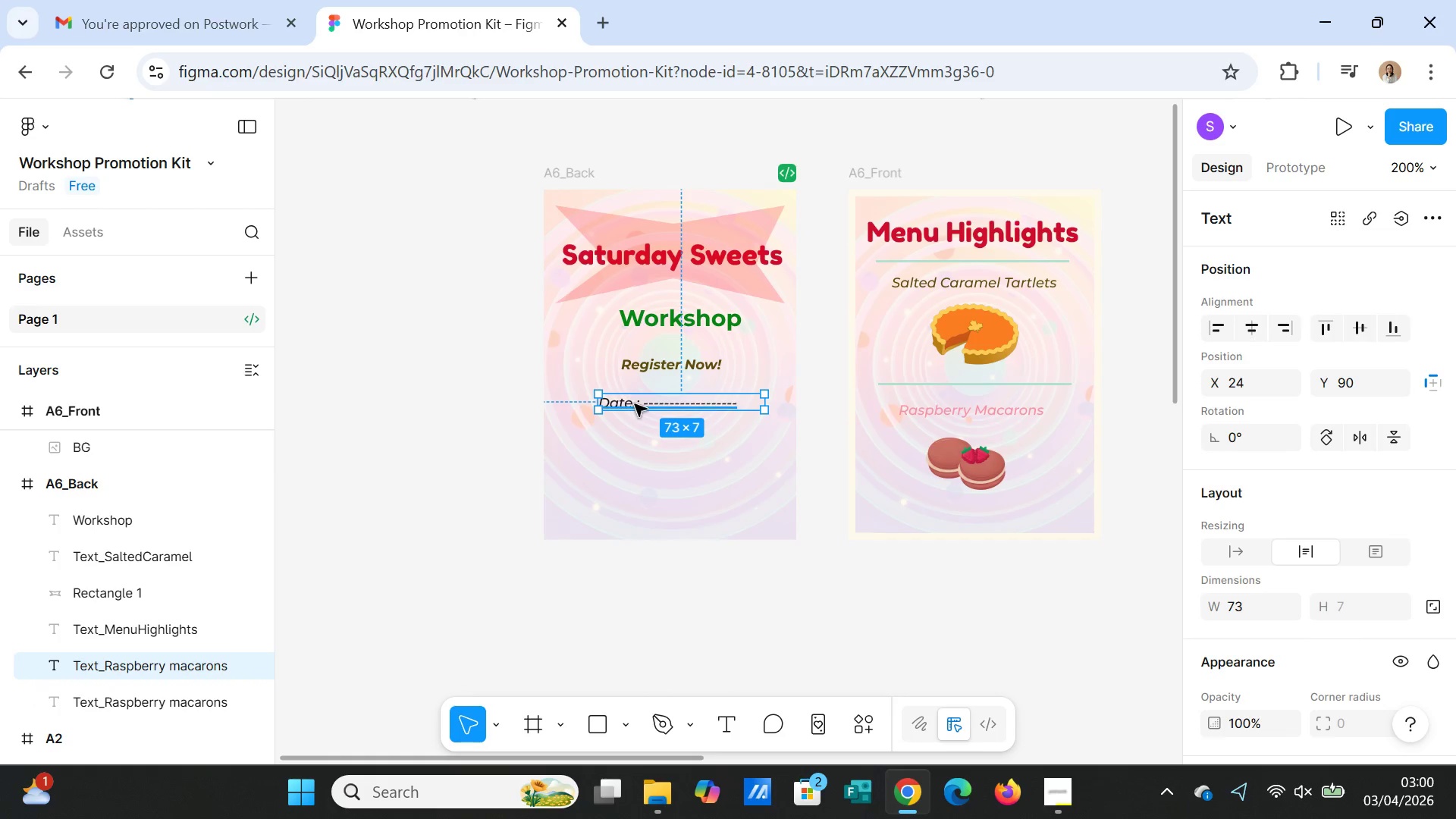 
left_click_drag(start_coordinate=[635, 404], to_coordinate=[632, 429])
 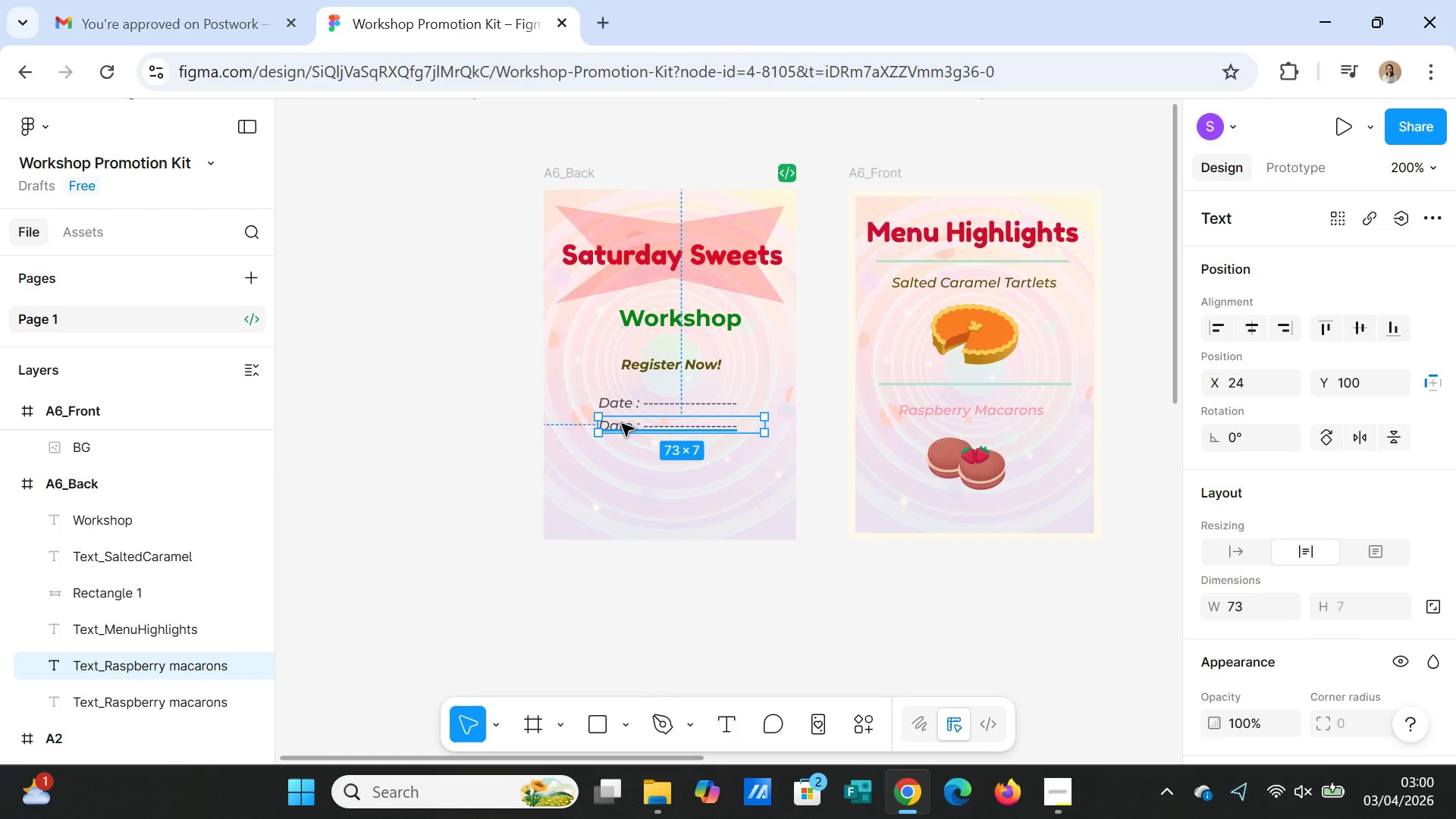 
double_click([622, 424])
 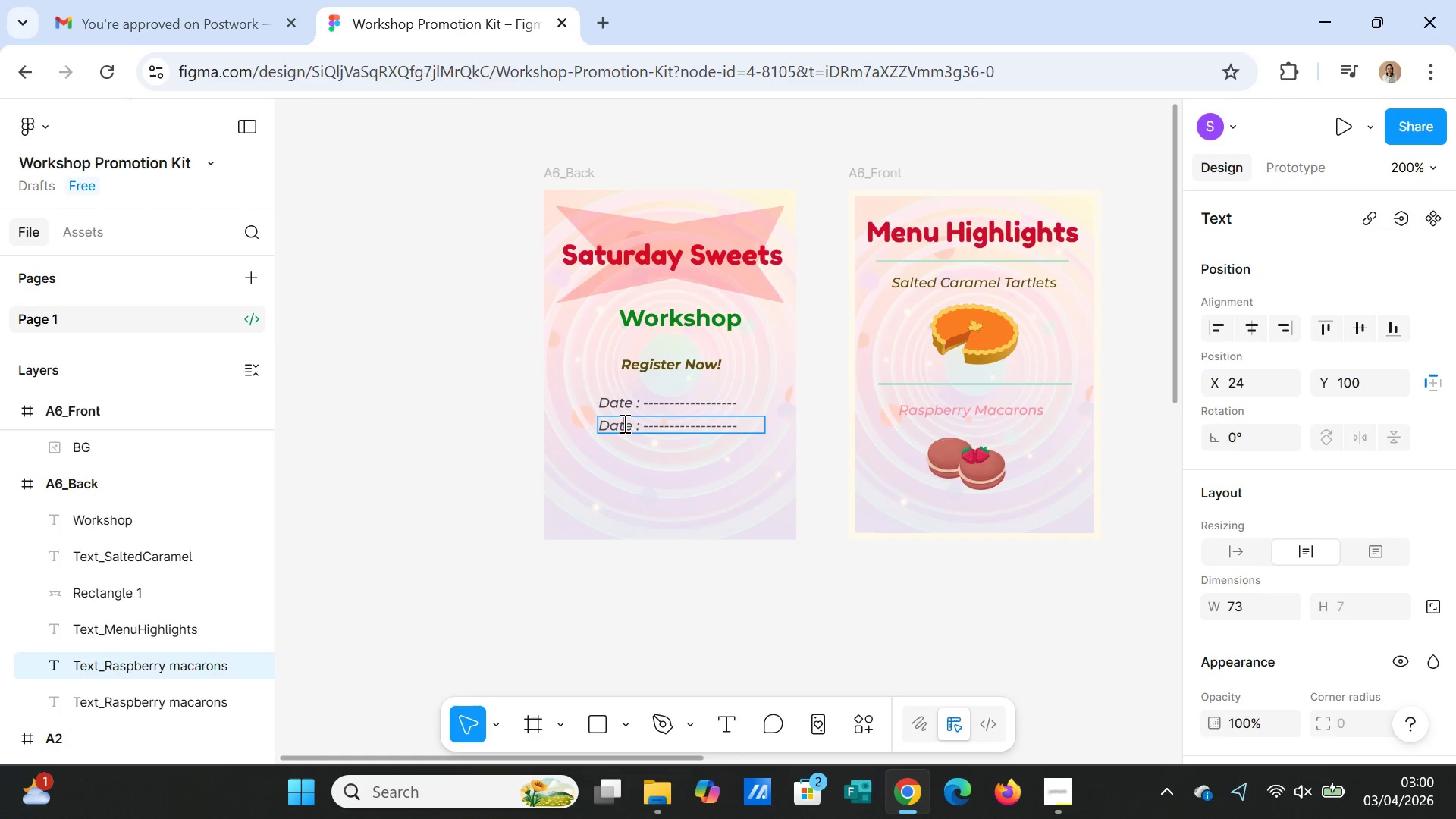 
double_click([623, 423])
 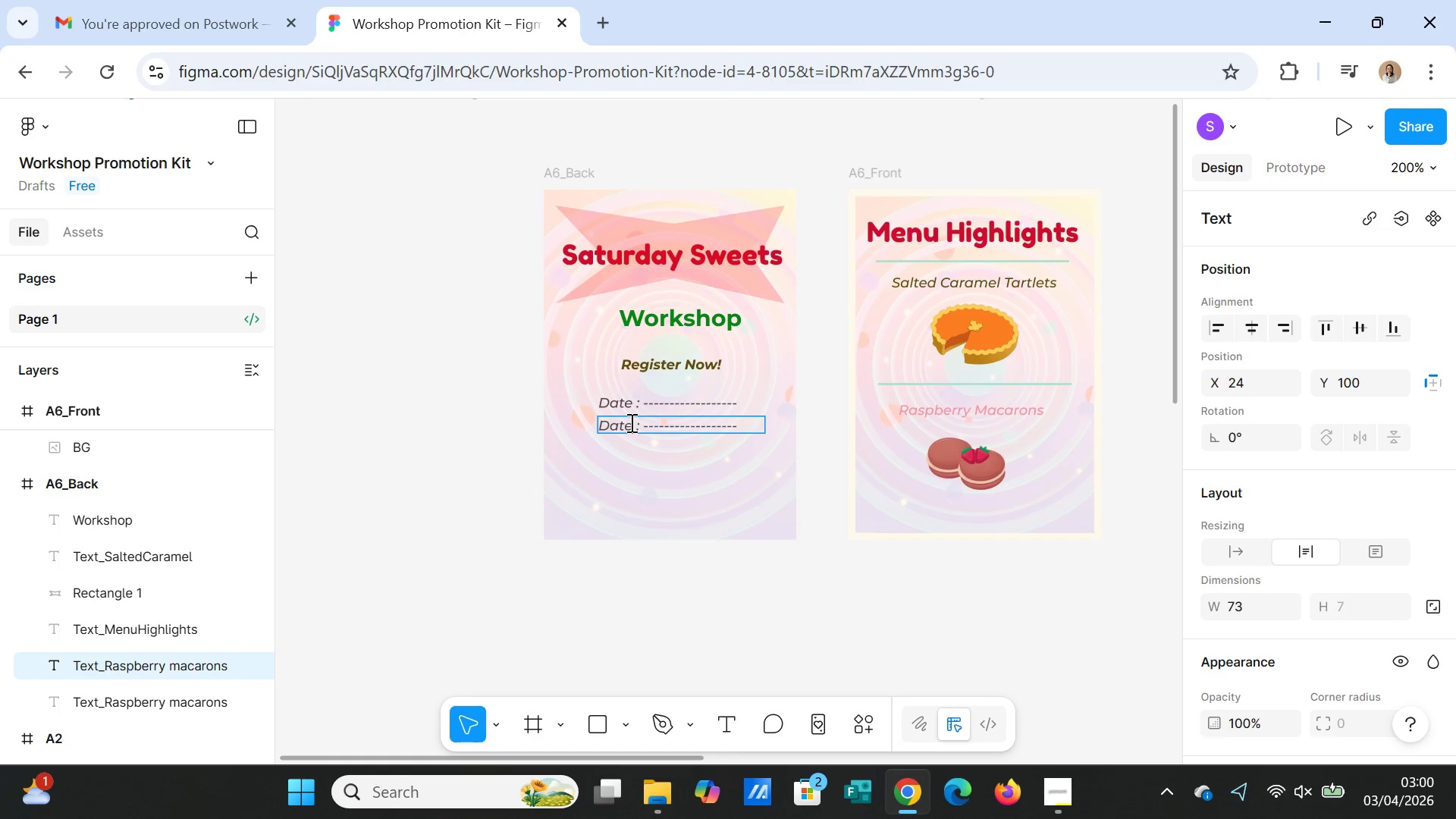 
left_click([630, 422])
 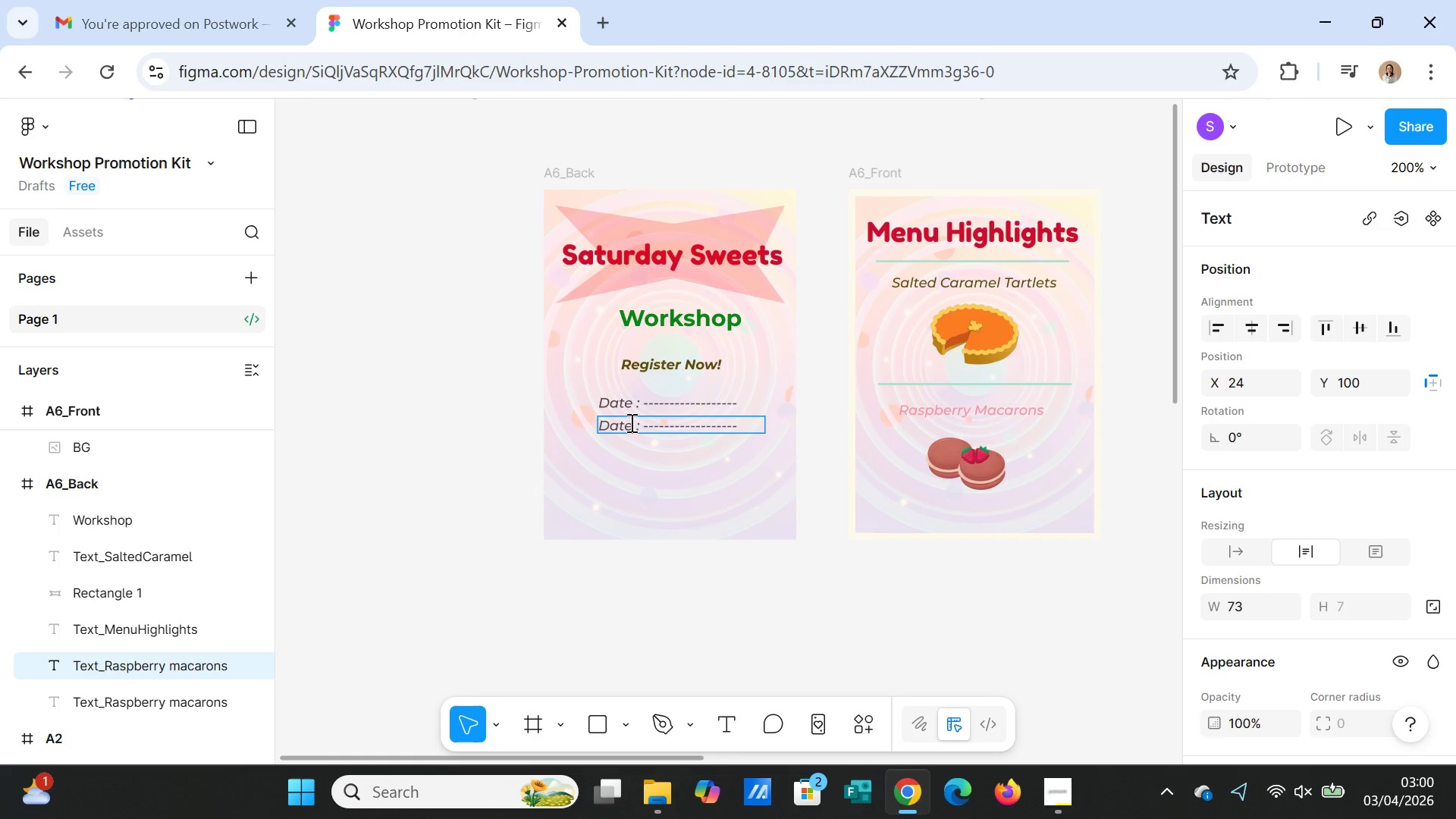 
double_click([630, 422])
 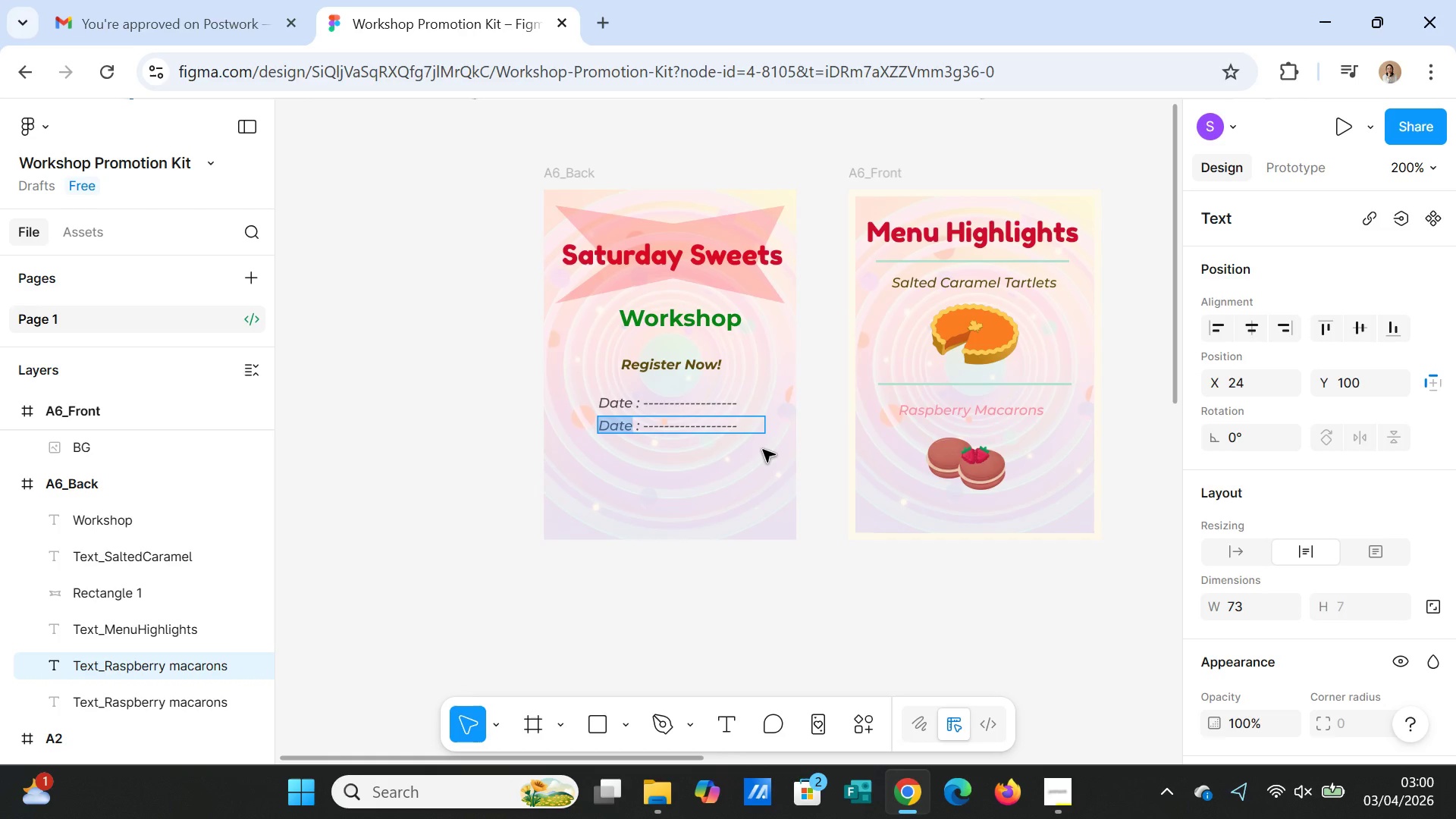 
type(Time)
 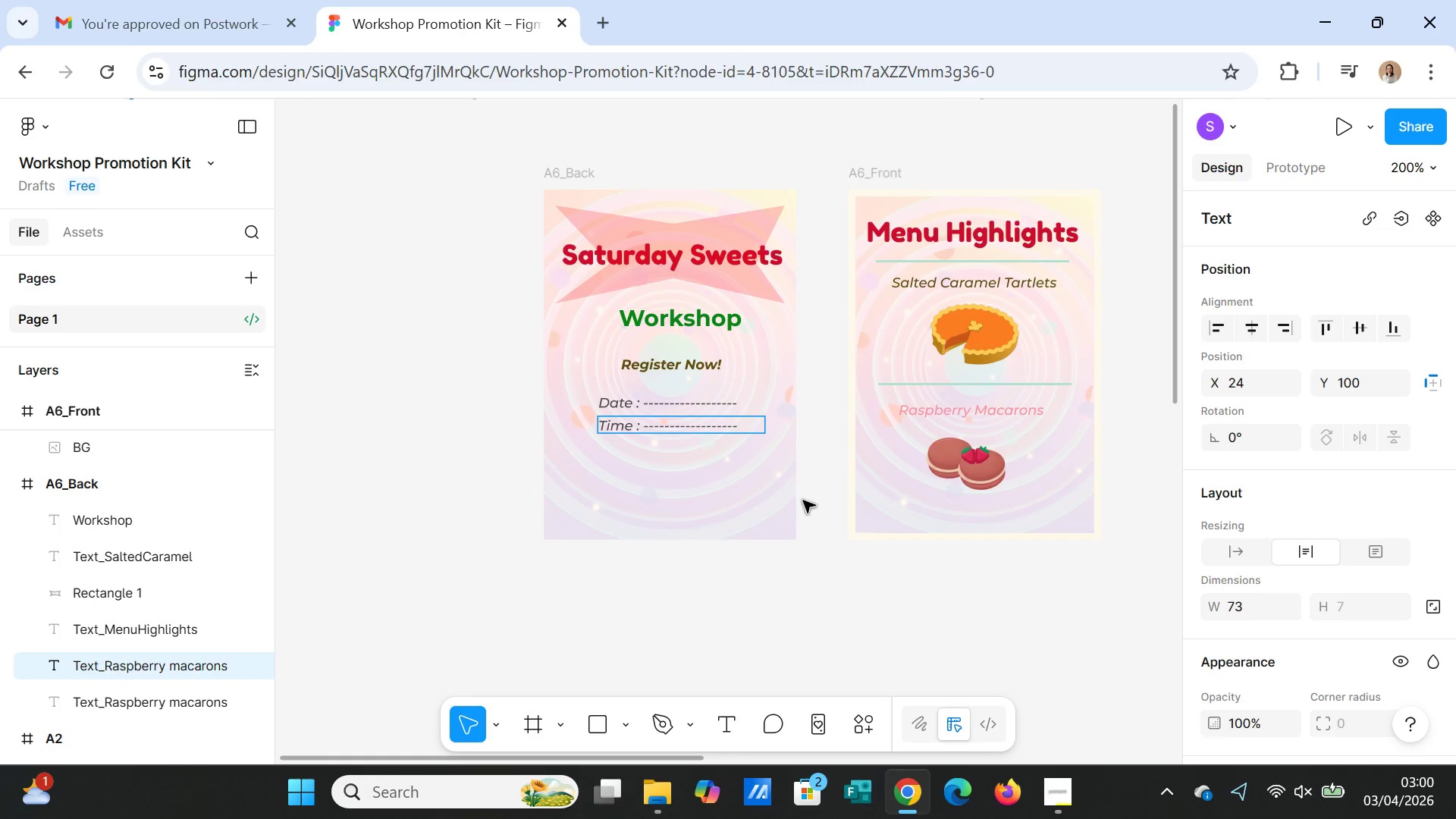 
left_click([771, 492])
 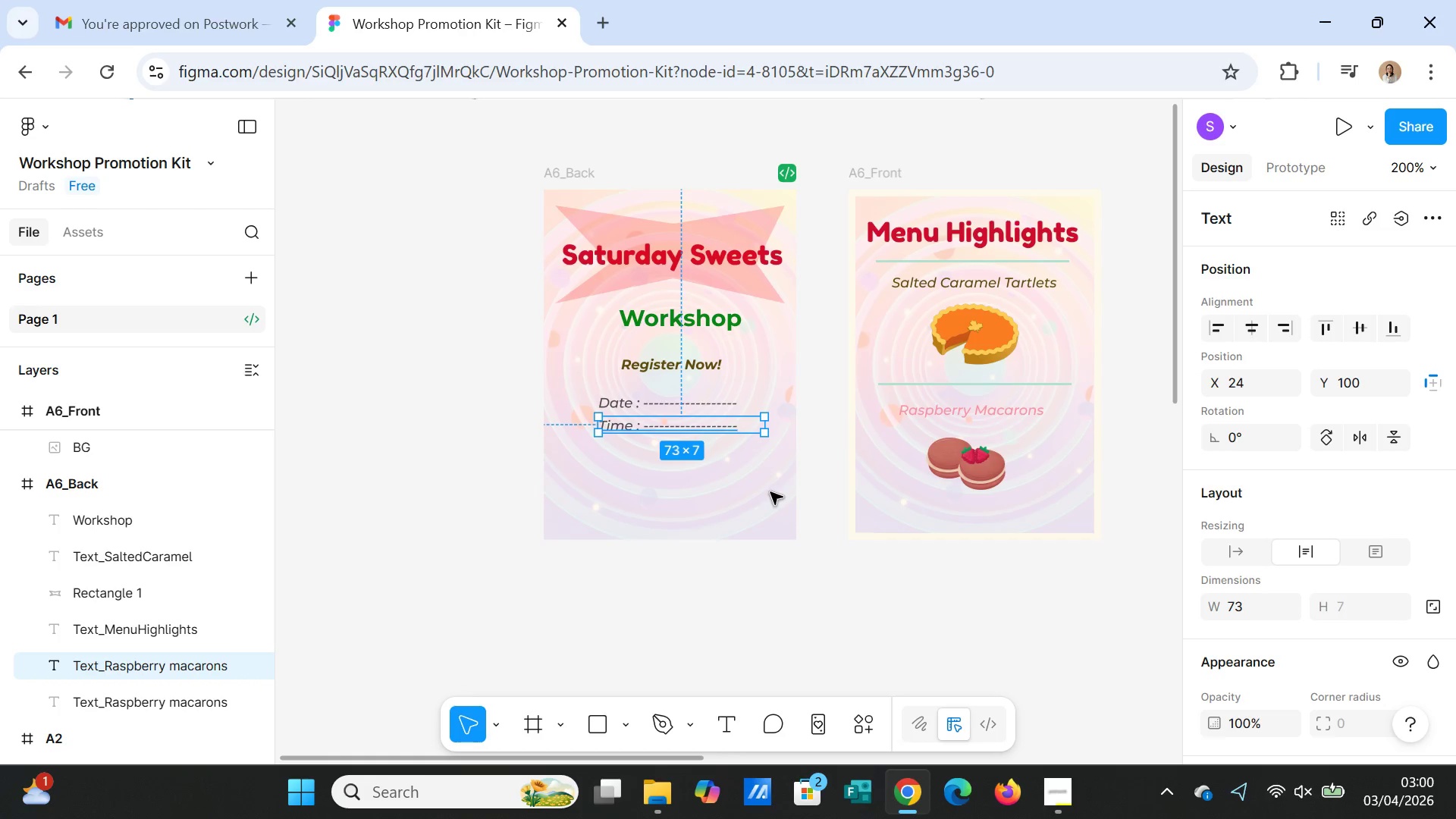 
left_click([770, 492])
 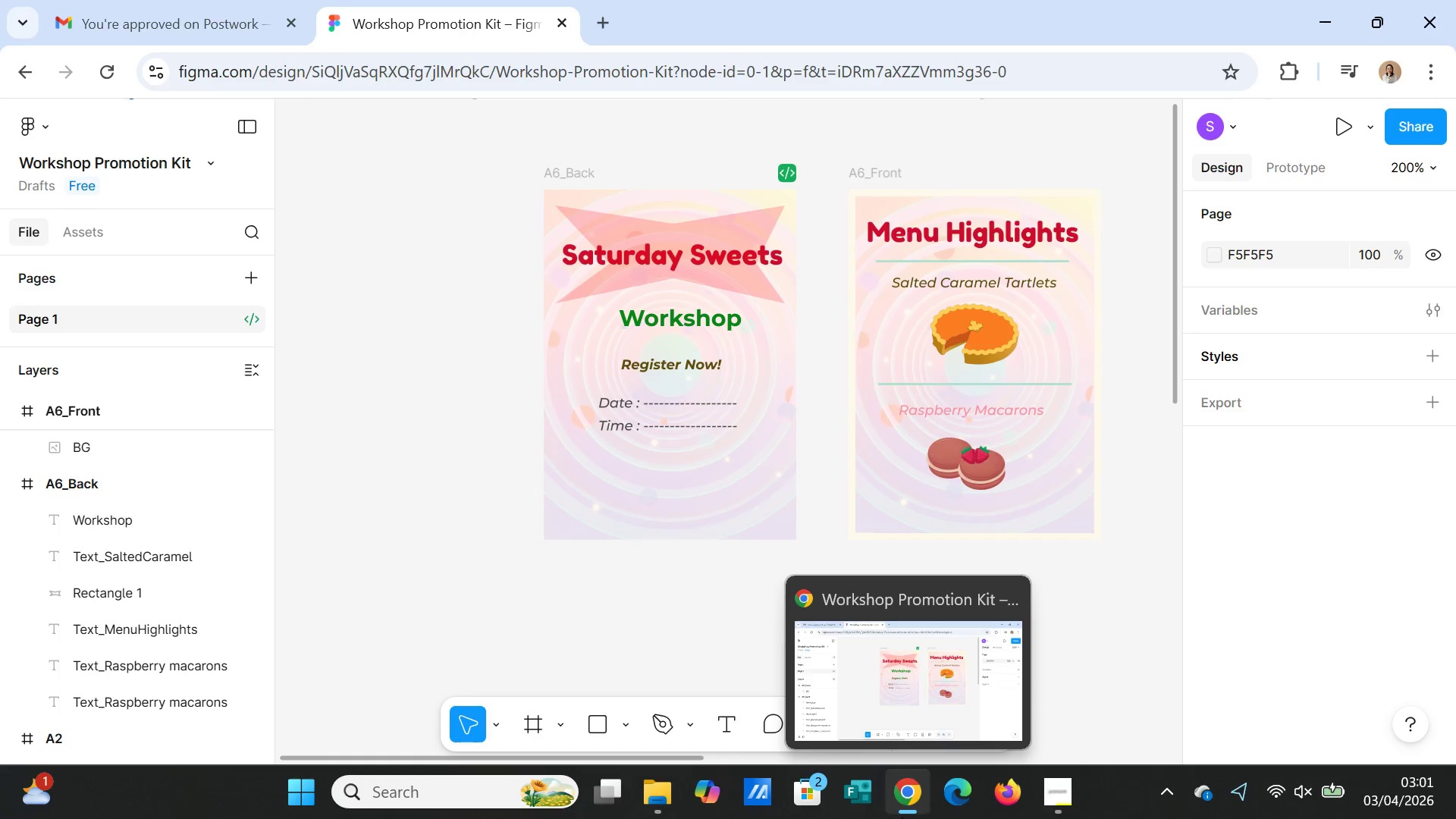 
wait(52.94)
 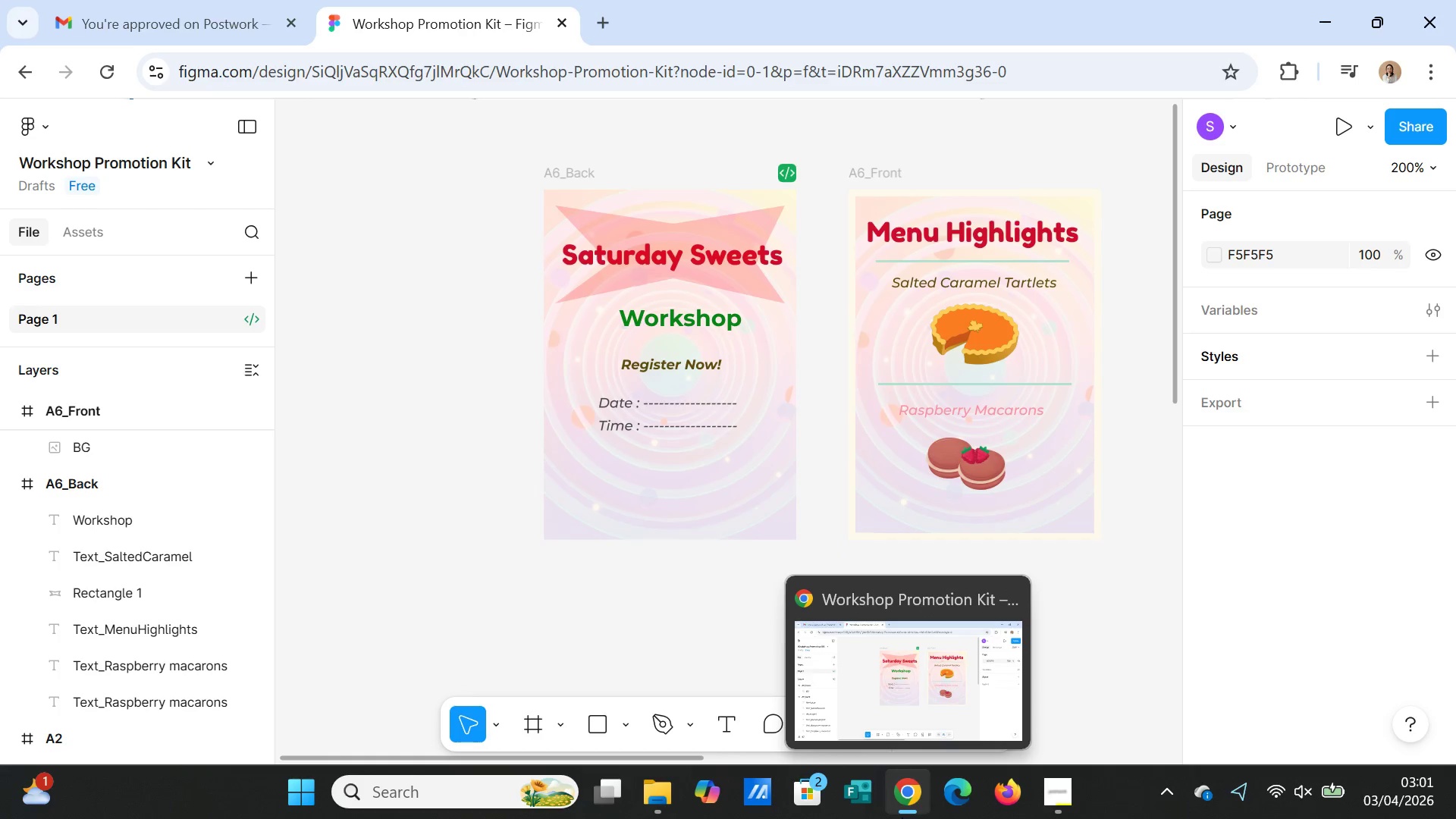 
mouse_move([970, 818])
 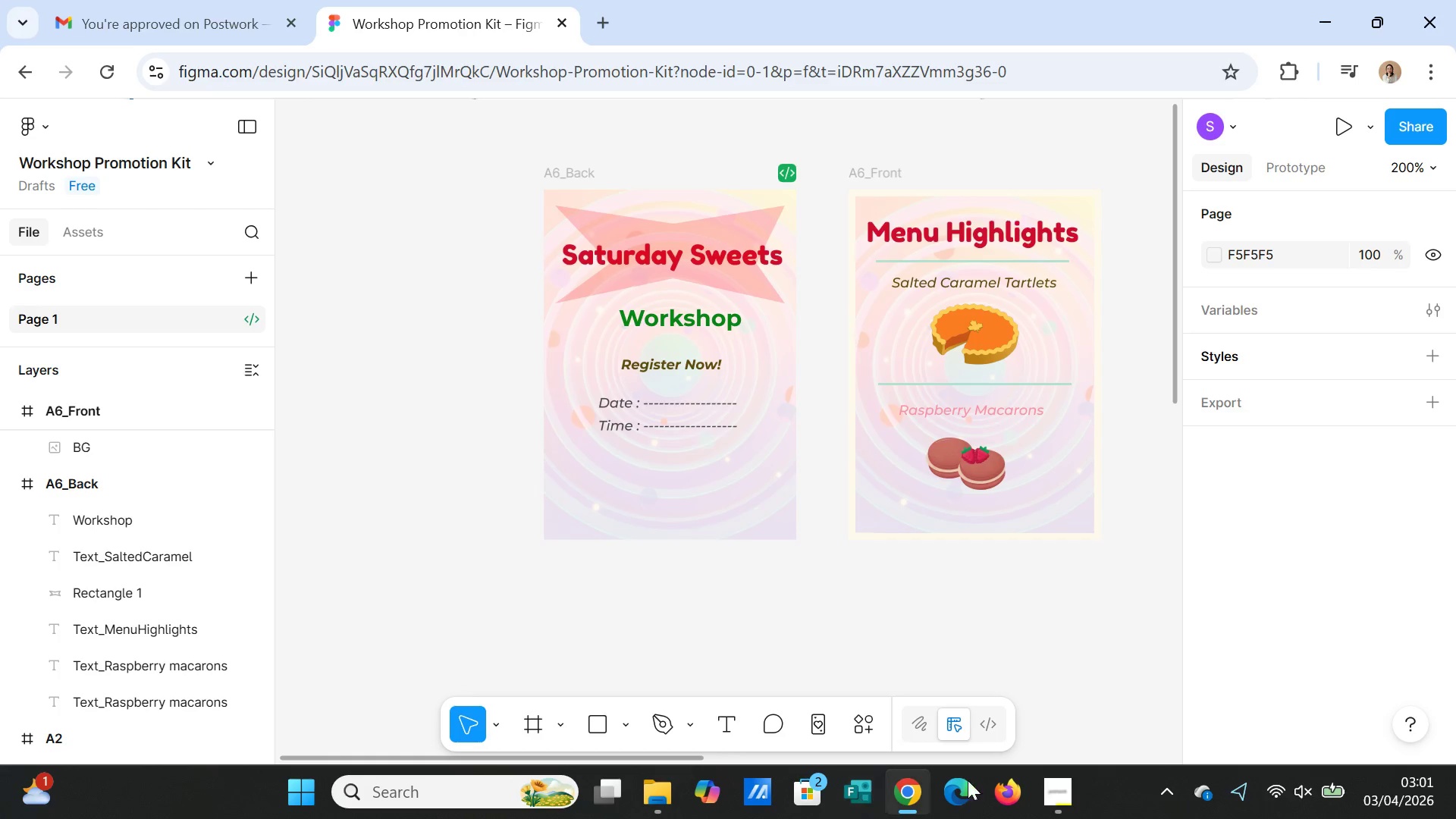 
wait(14.64)
 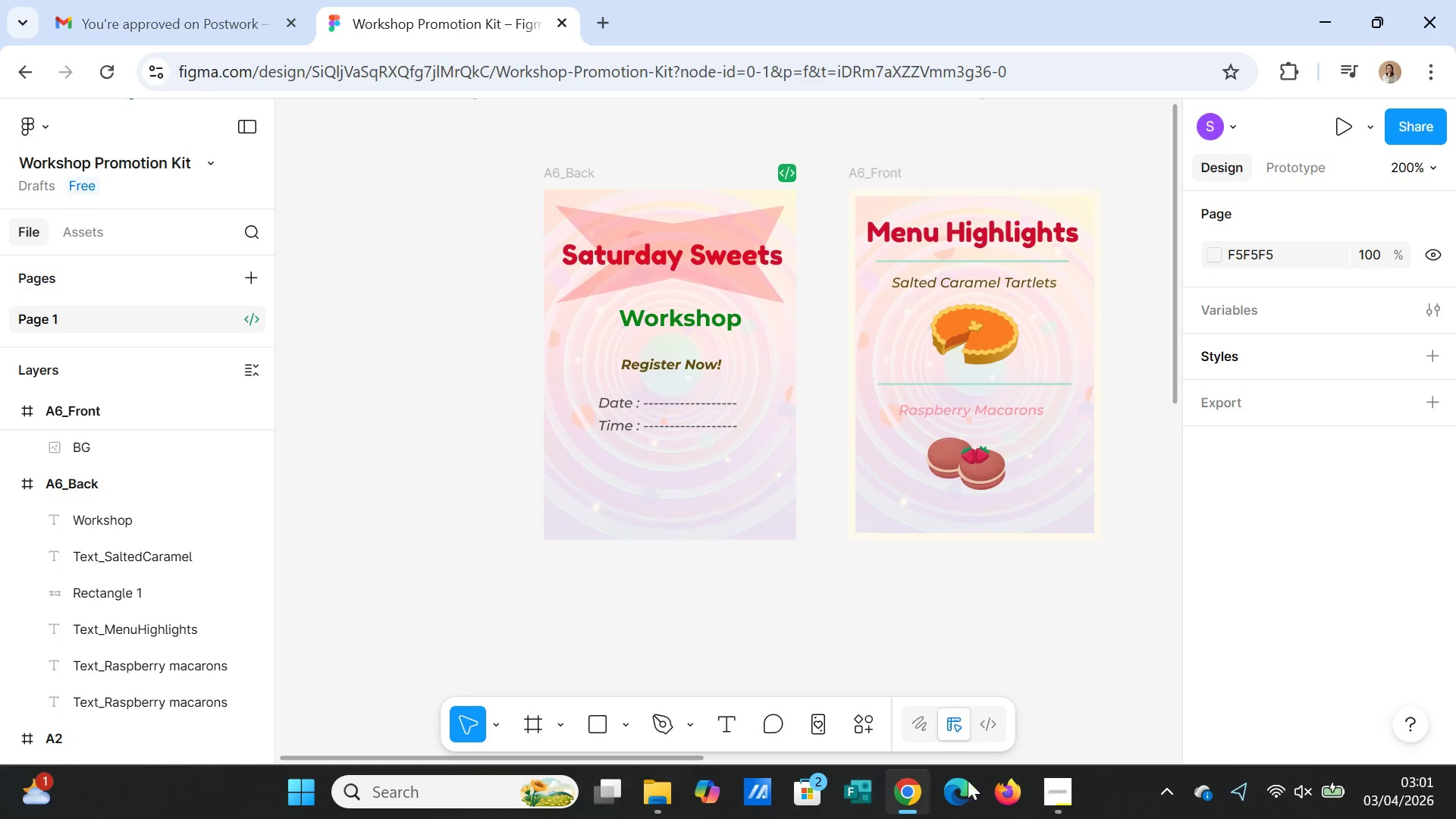 
mouse_move([1068, 778])
 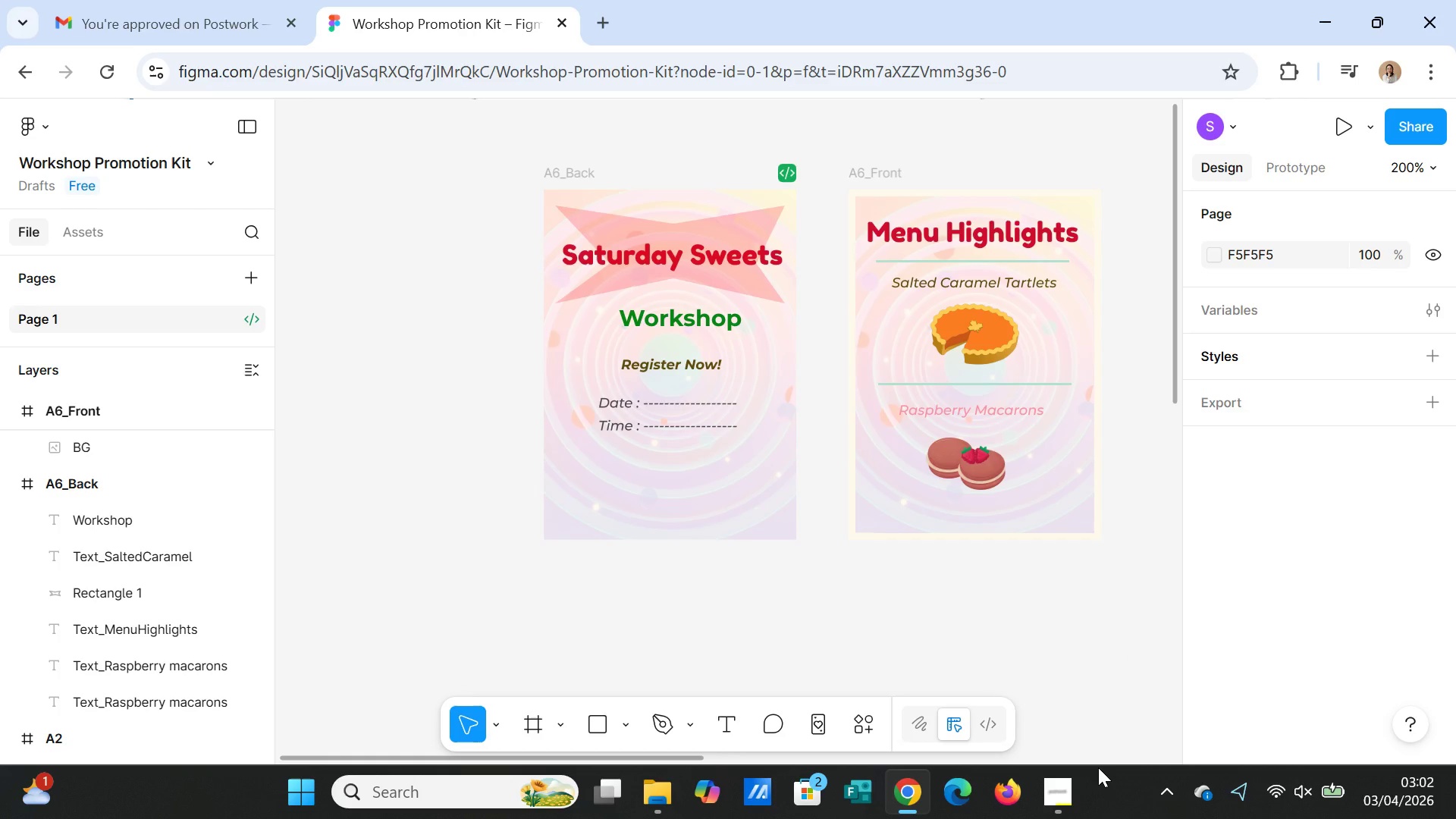 
wait(8.95)
 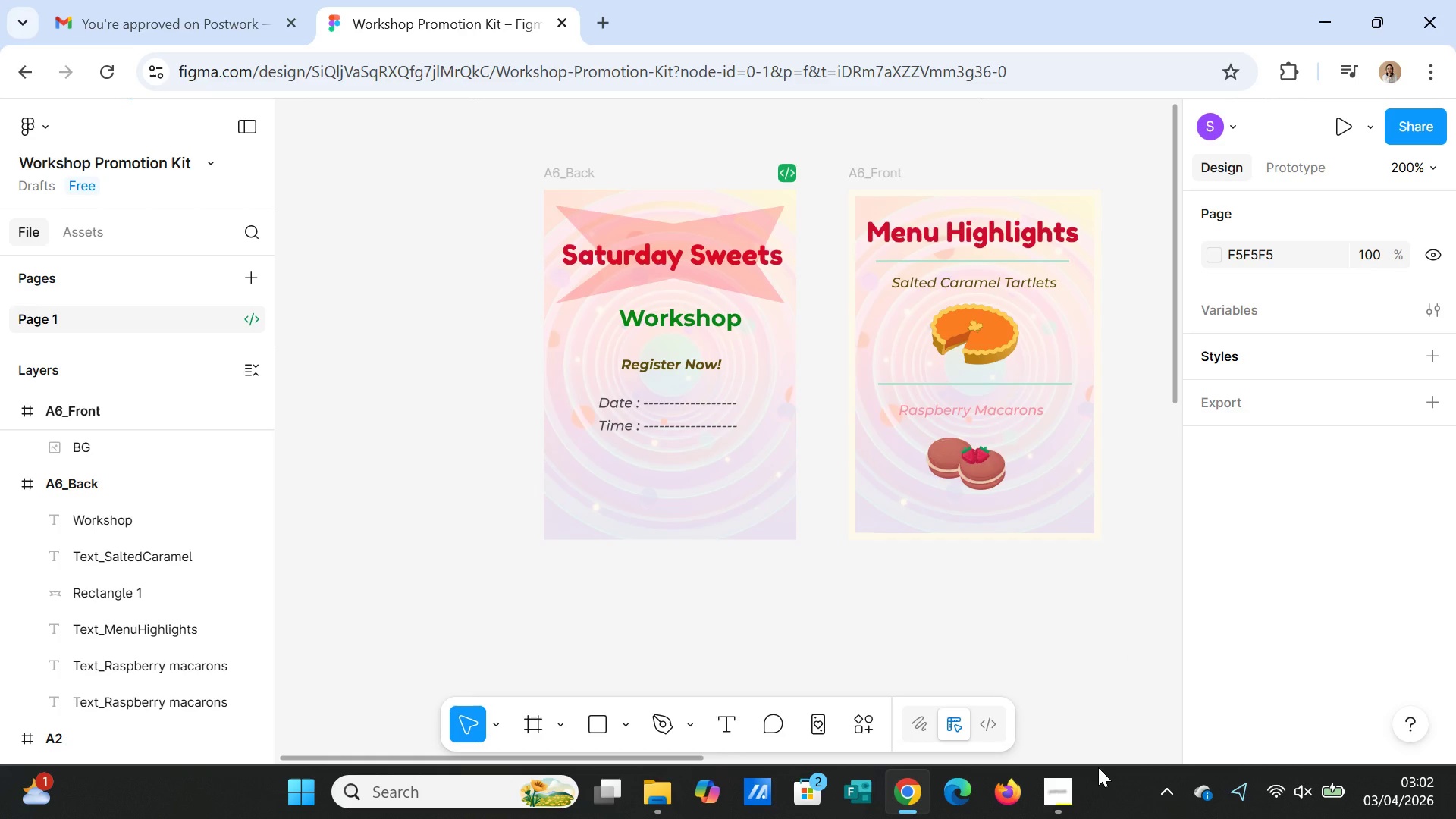 
mouse_move([1040, 758])
 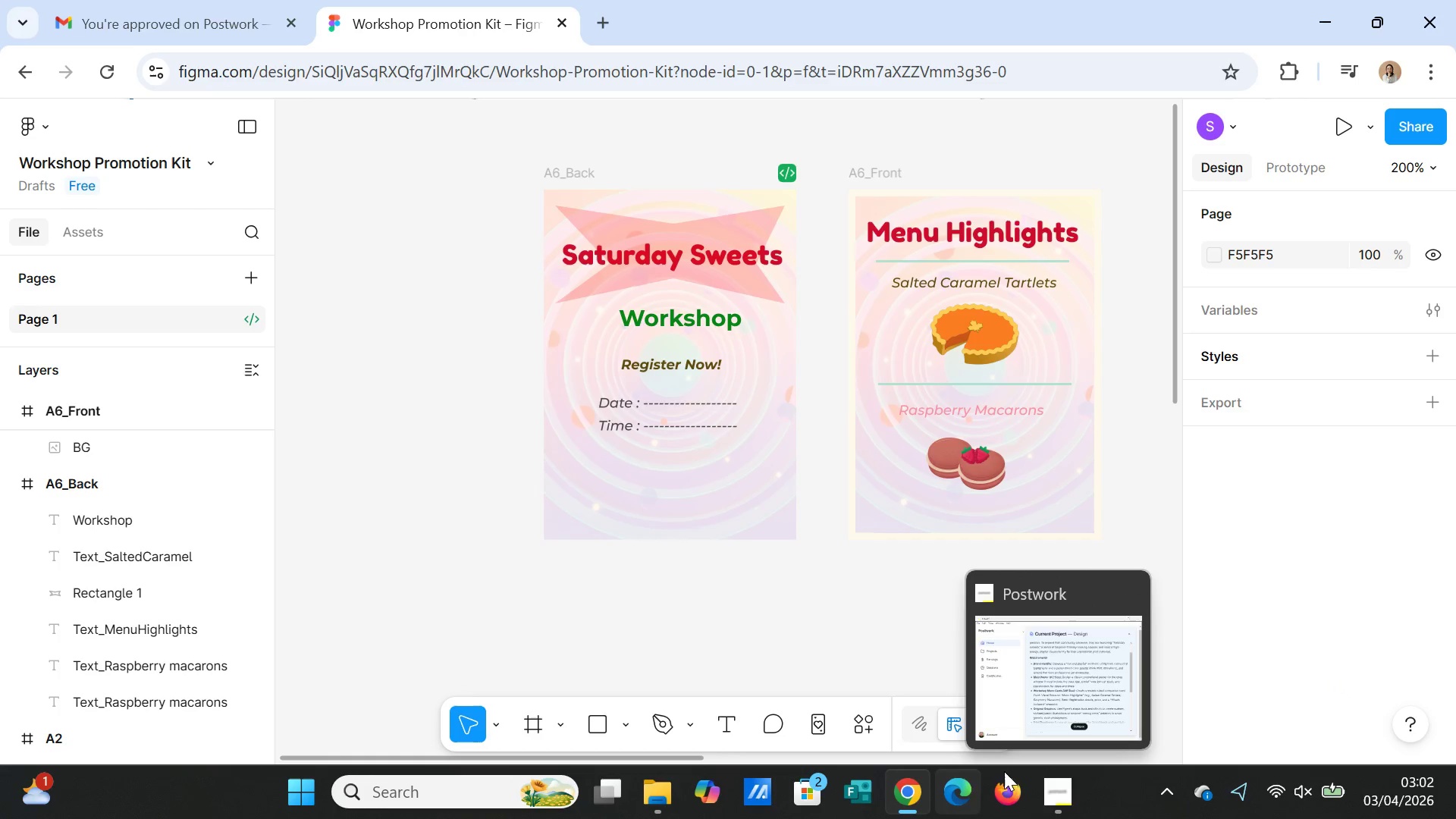 
mouse_move([1052, 763])
 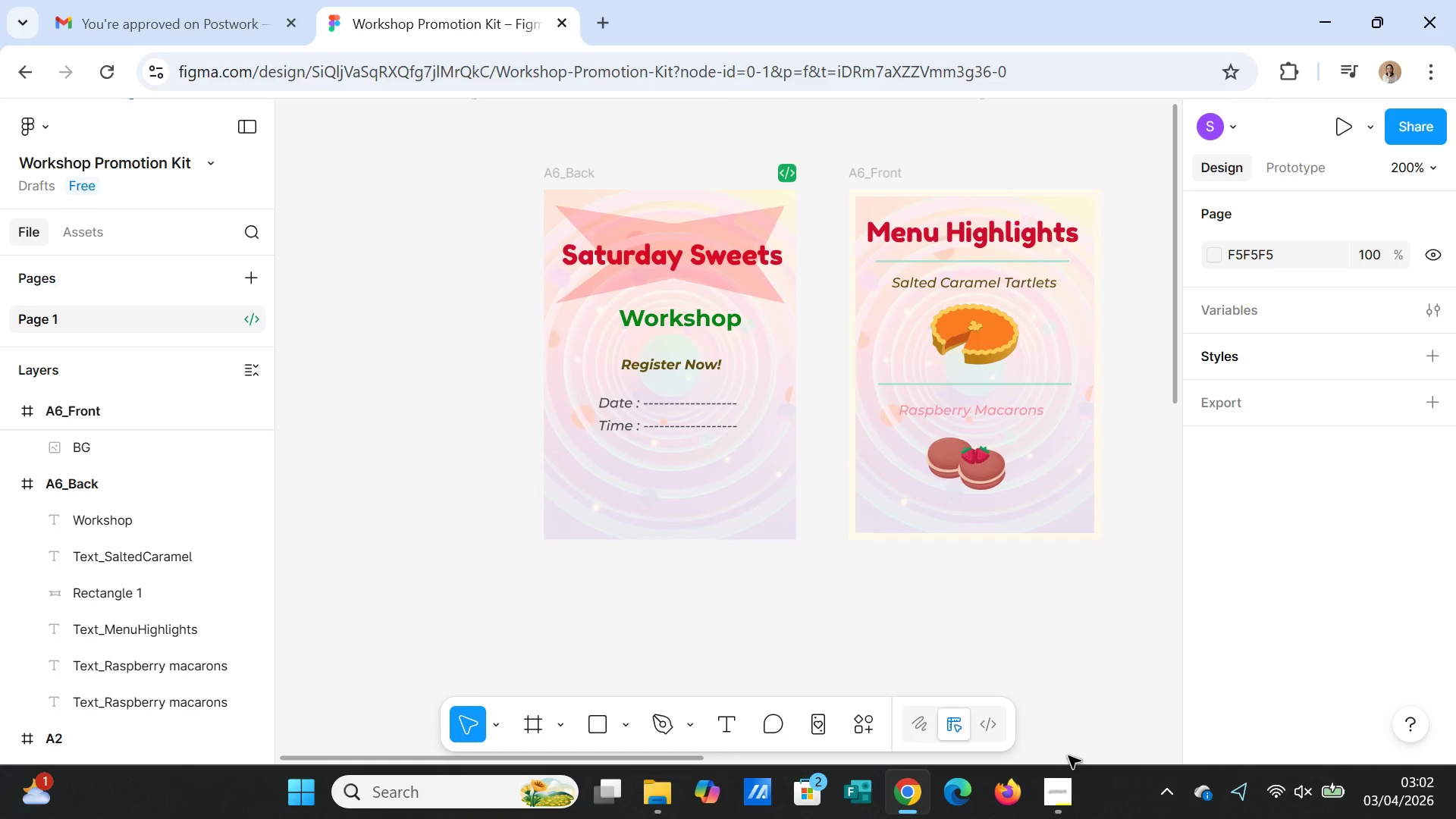 
mouse_move([1084, 768])
 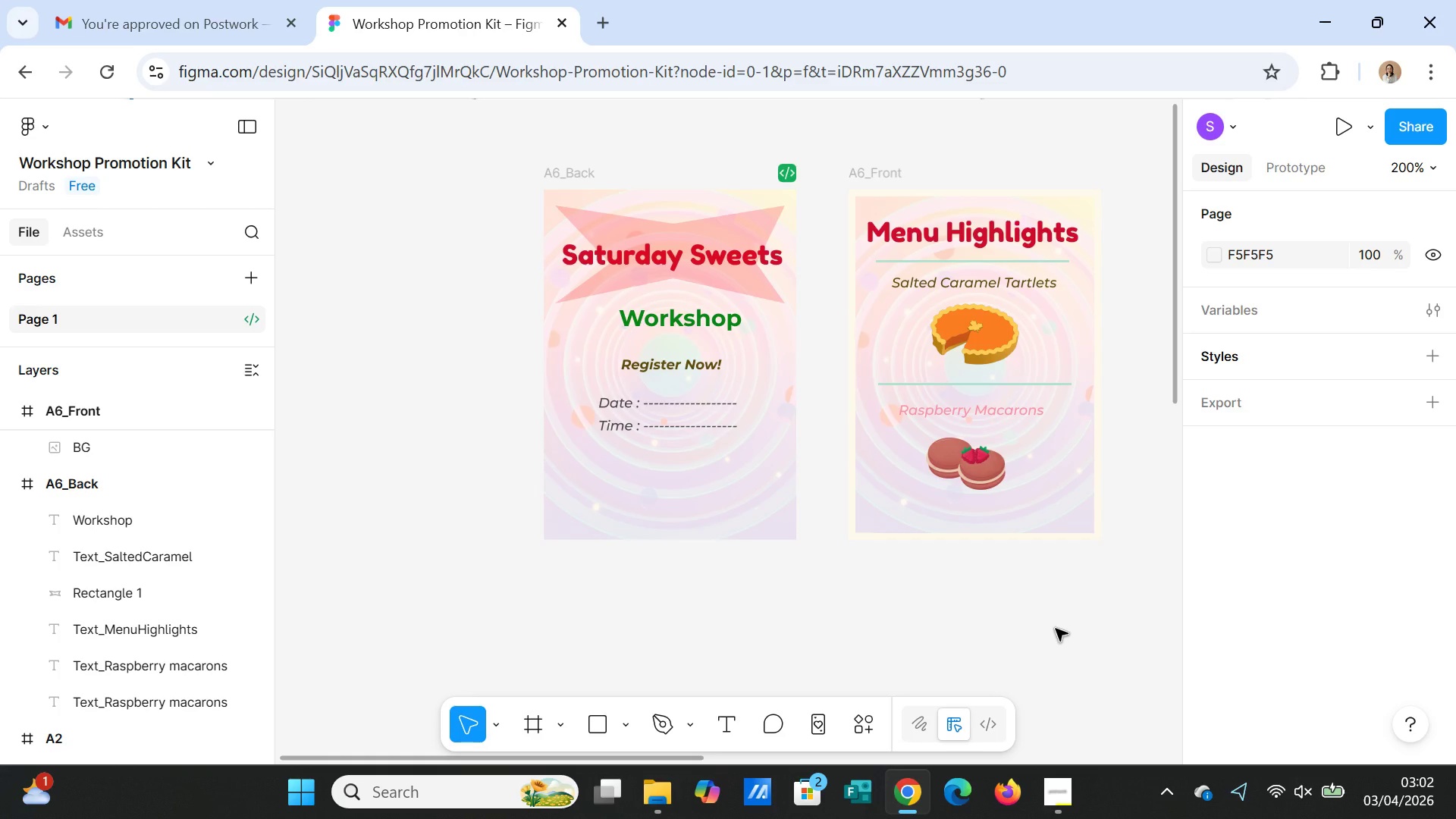 
wait(27.83)
 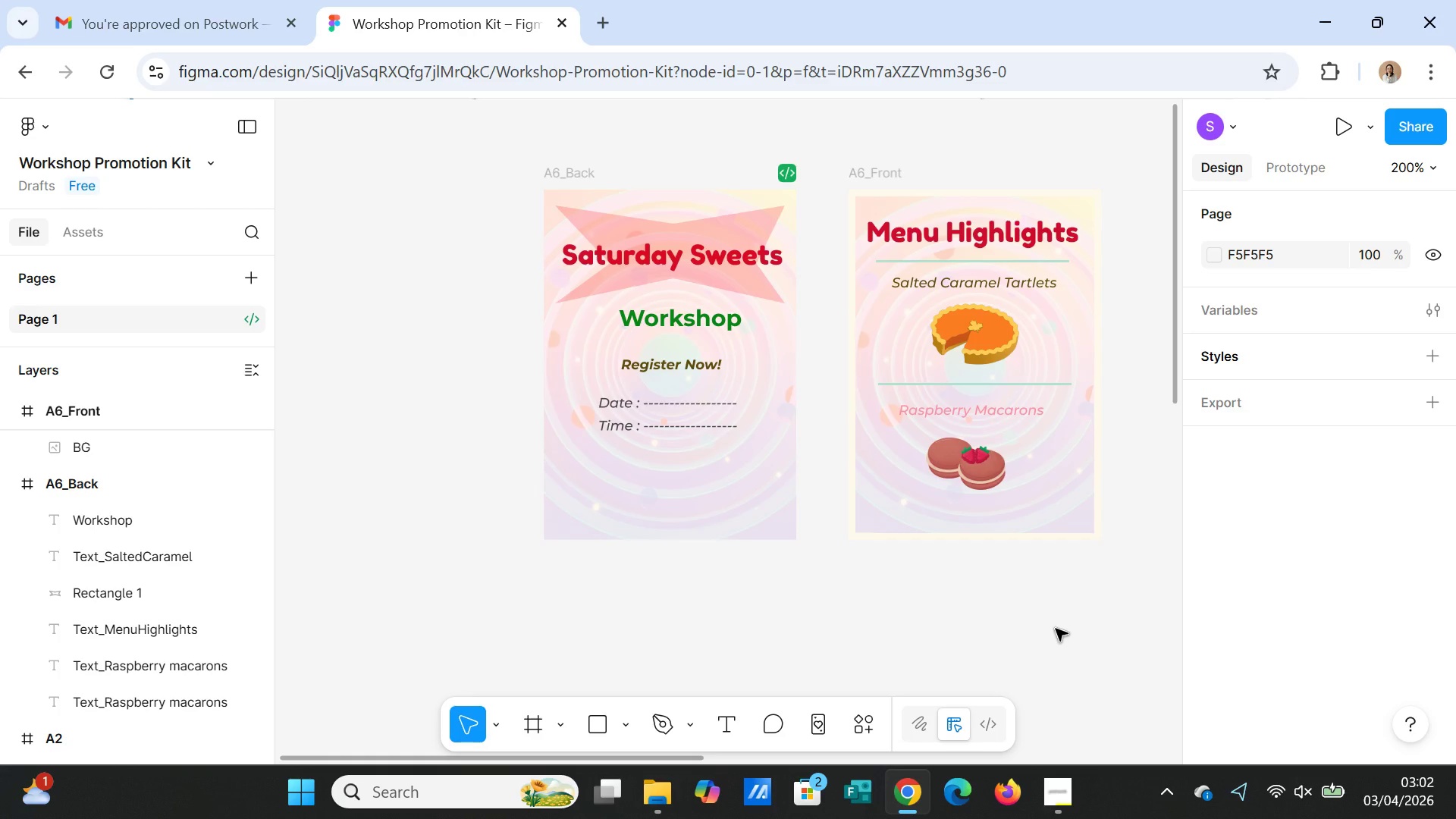 
left_click([1047, 791])